 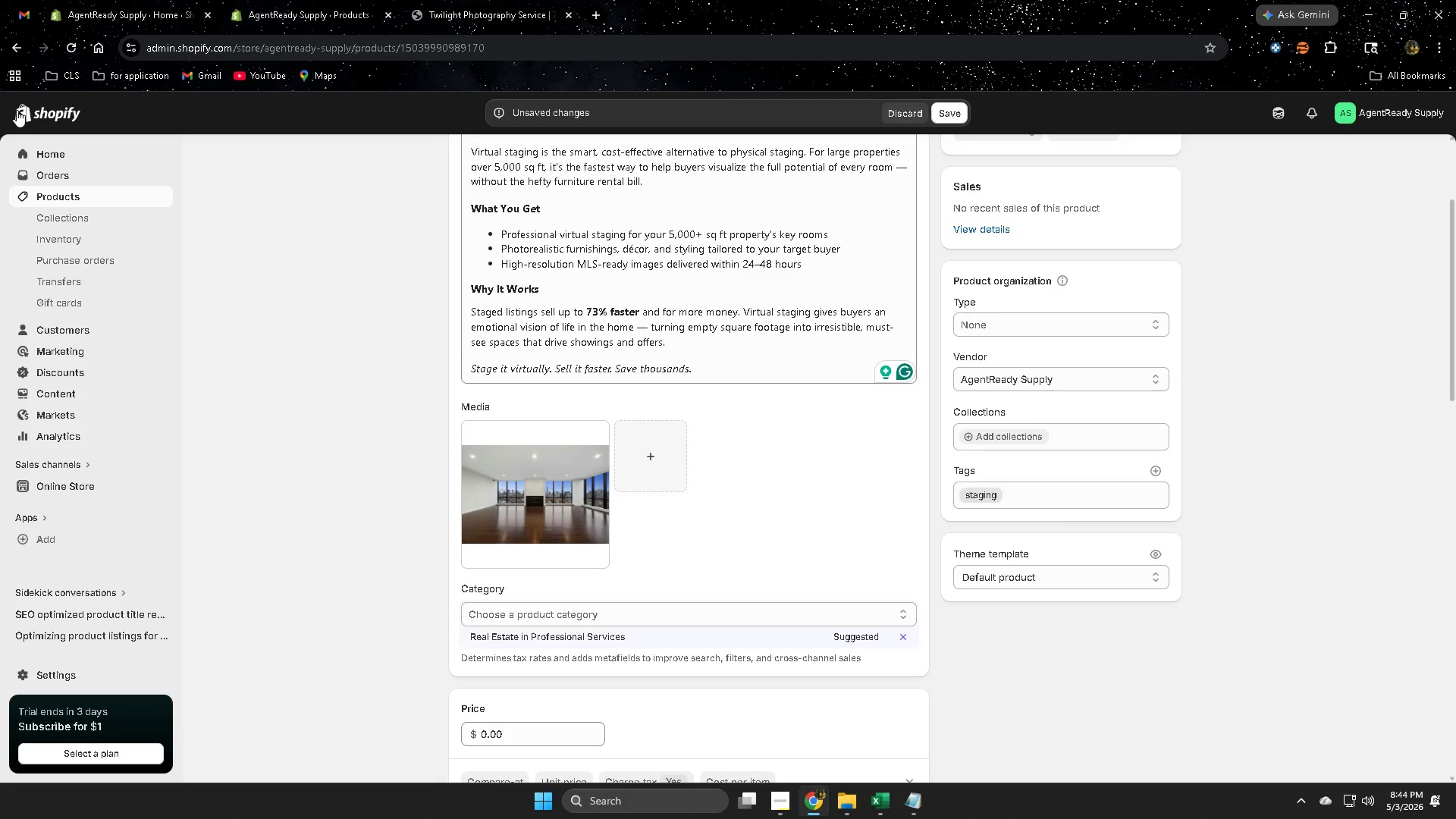 
left_click([952, 109])
 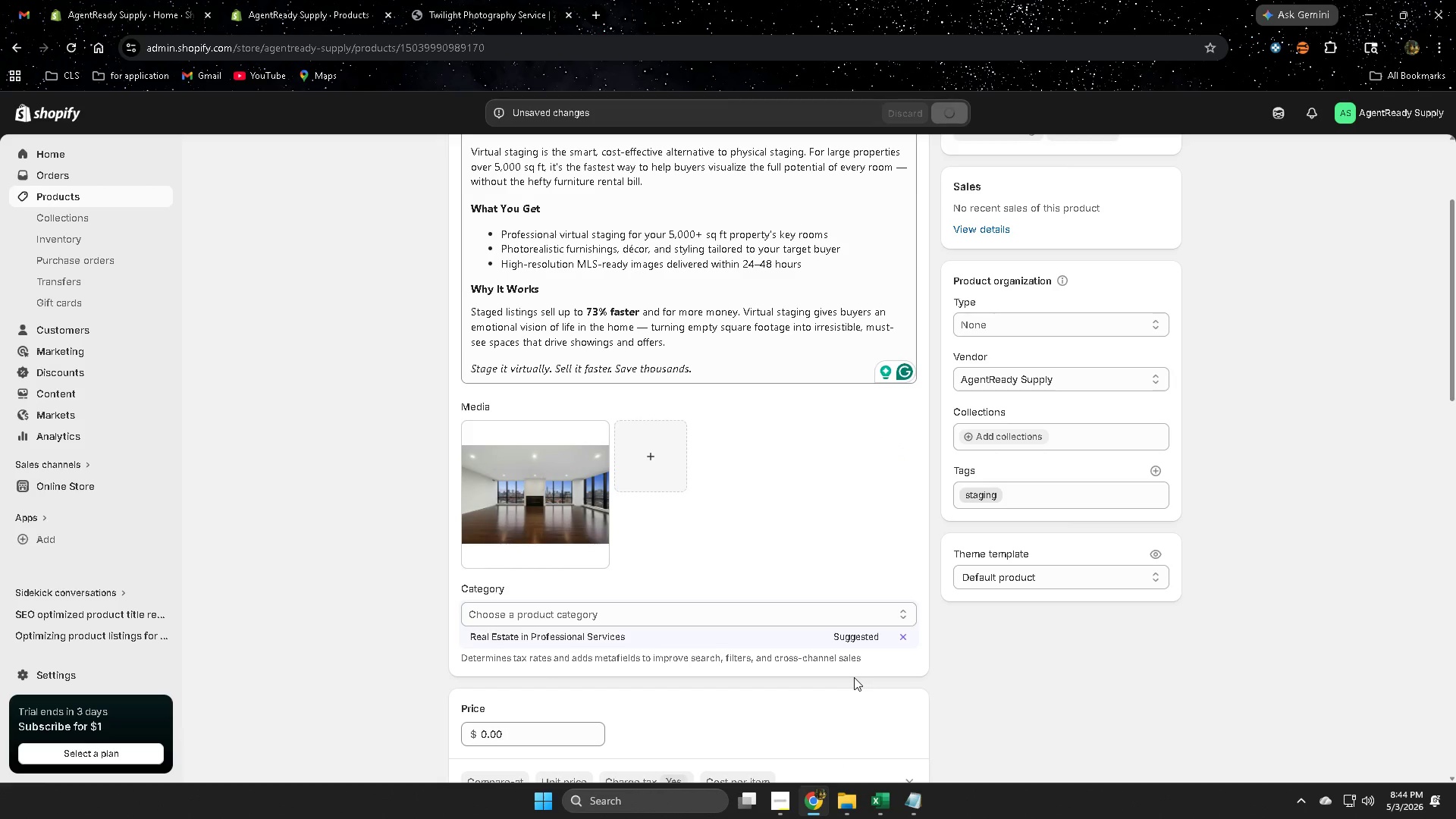 
scroll: coordinate [846, 681], scroll_direction: down, amount: 12.0
 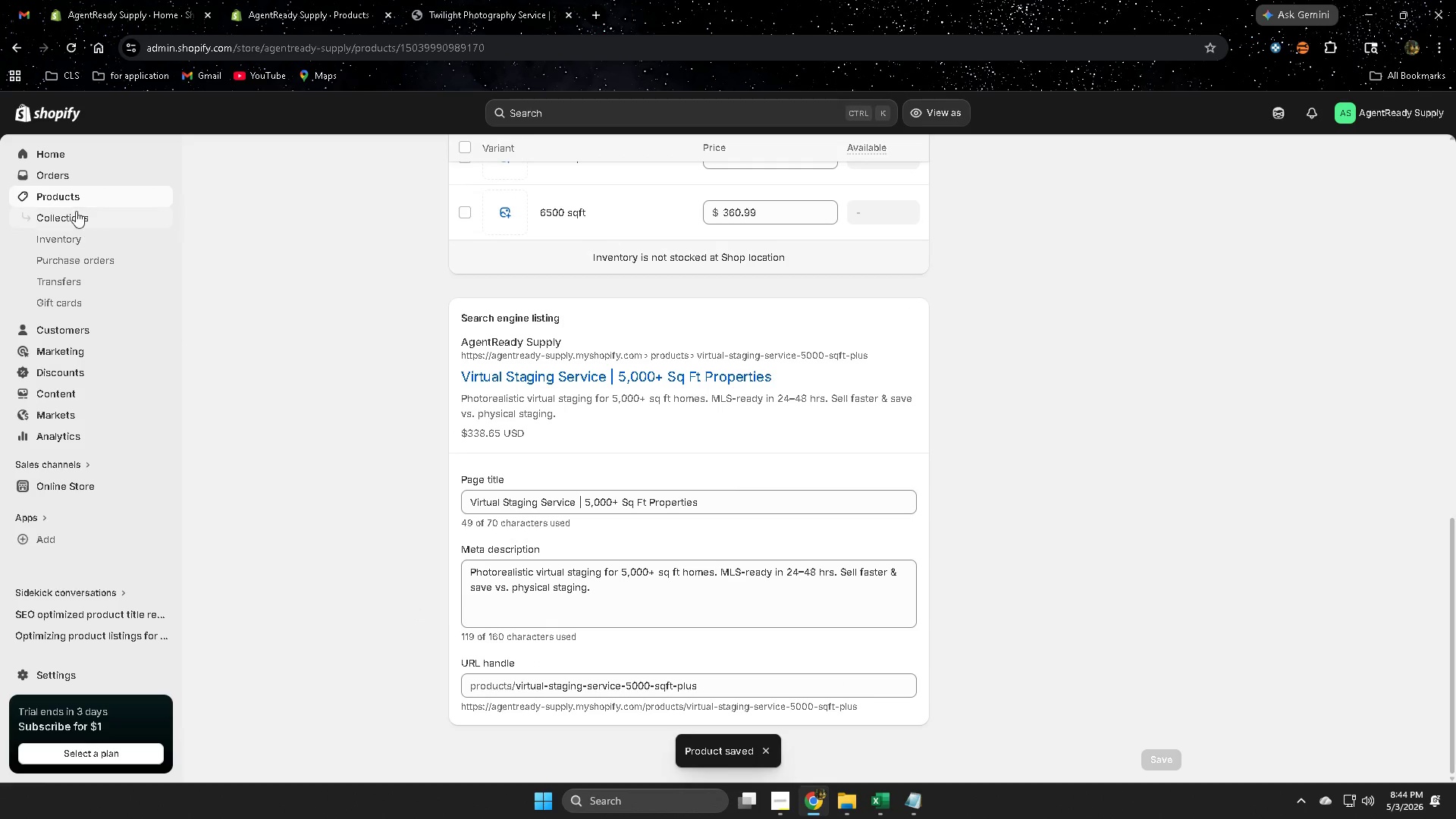 
left_click([76, 195])
 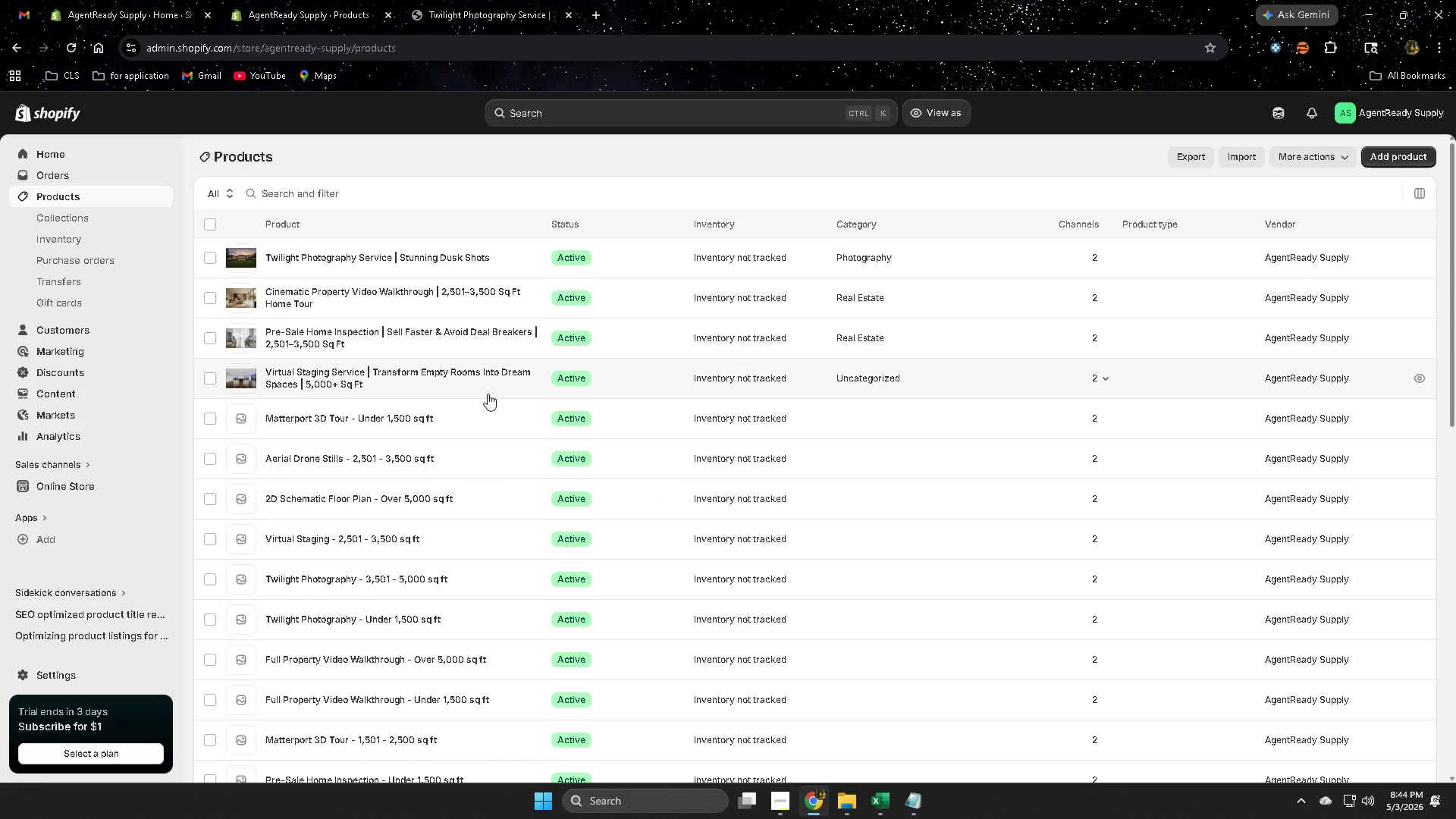 
wait(7.98)
 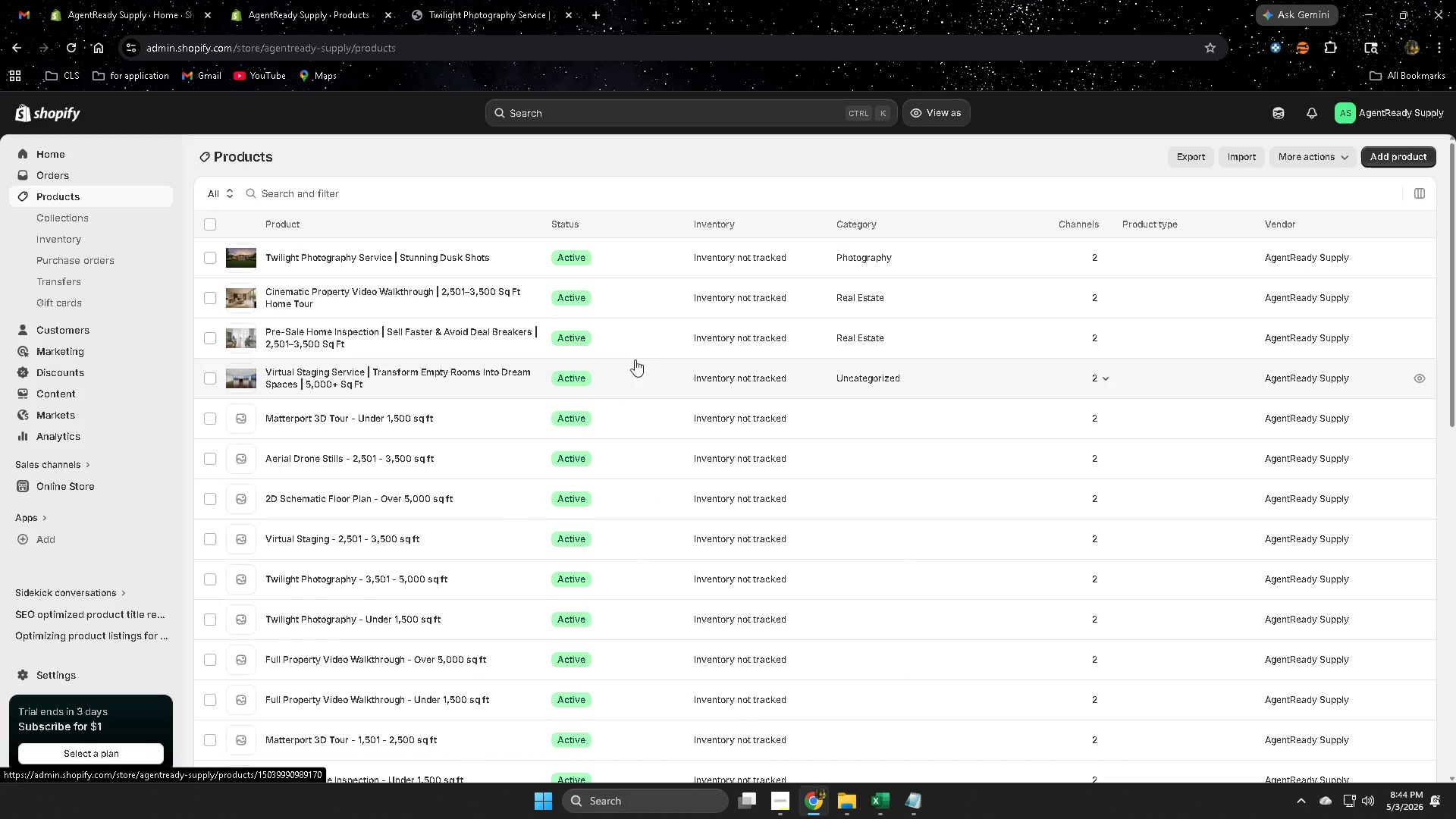 
left_click([478, 390])
 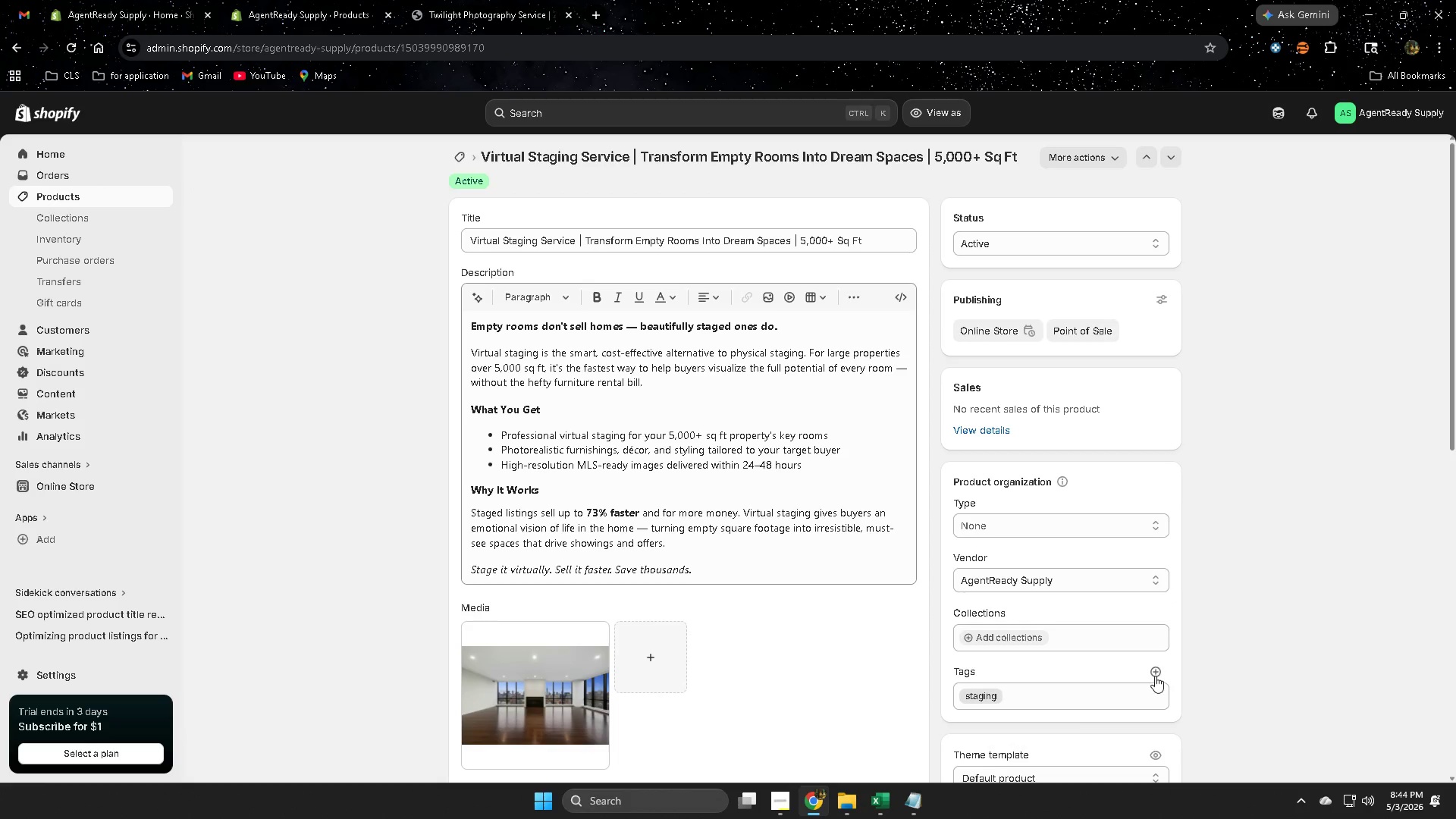 
left_click([83, 194])
 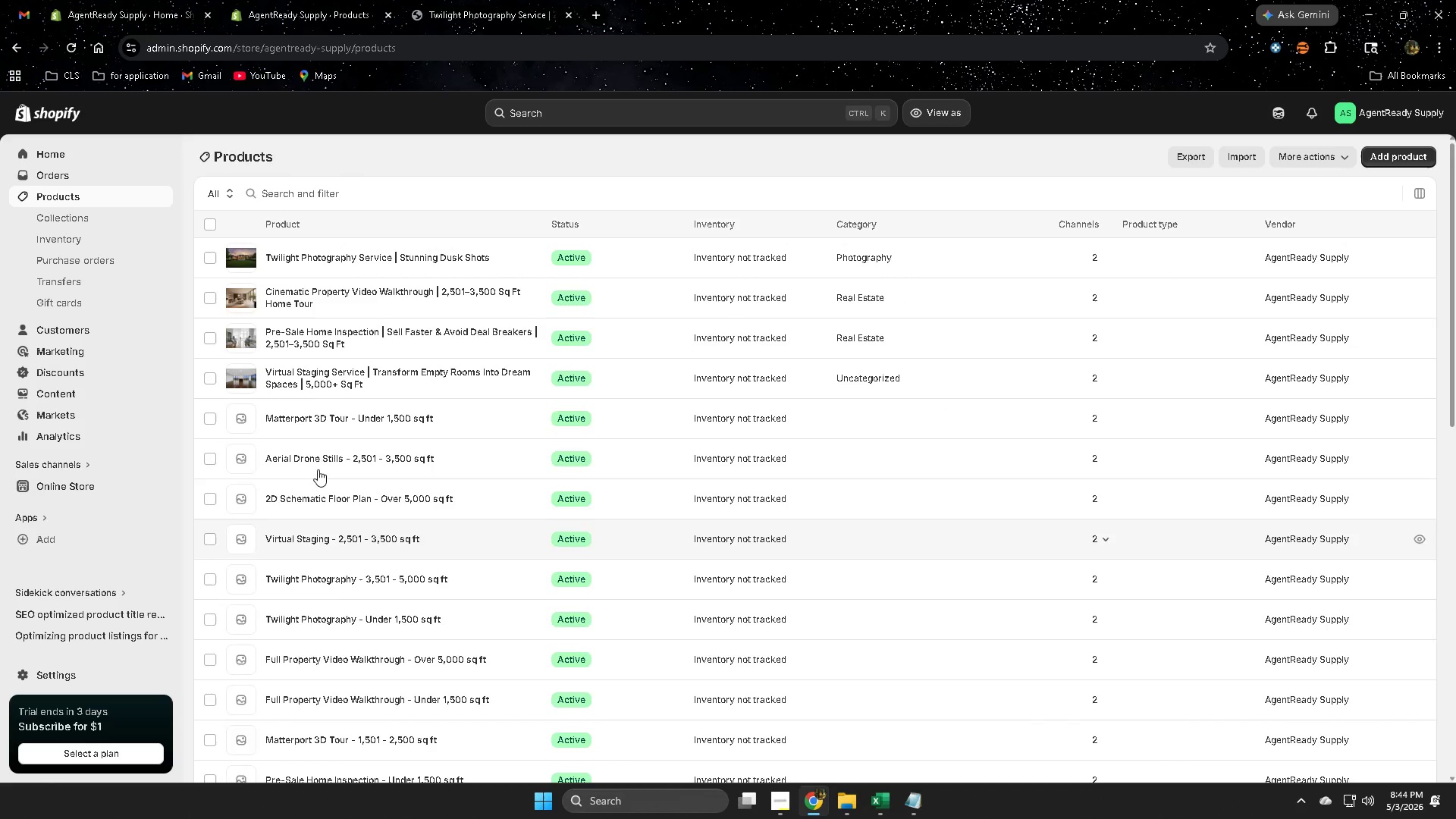 
left_click([470, 425])
 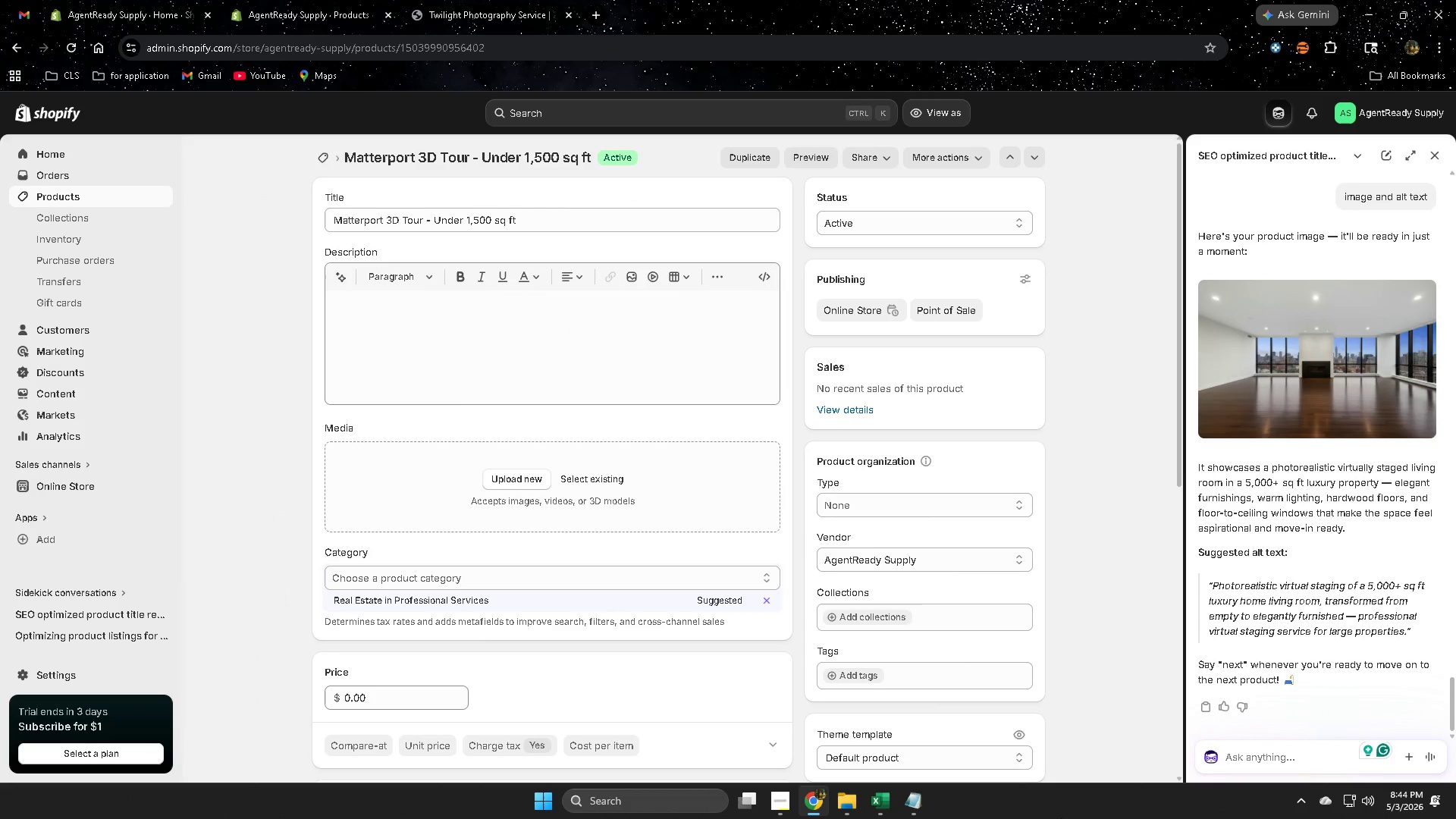 
wait(5.28)
 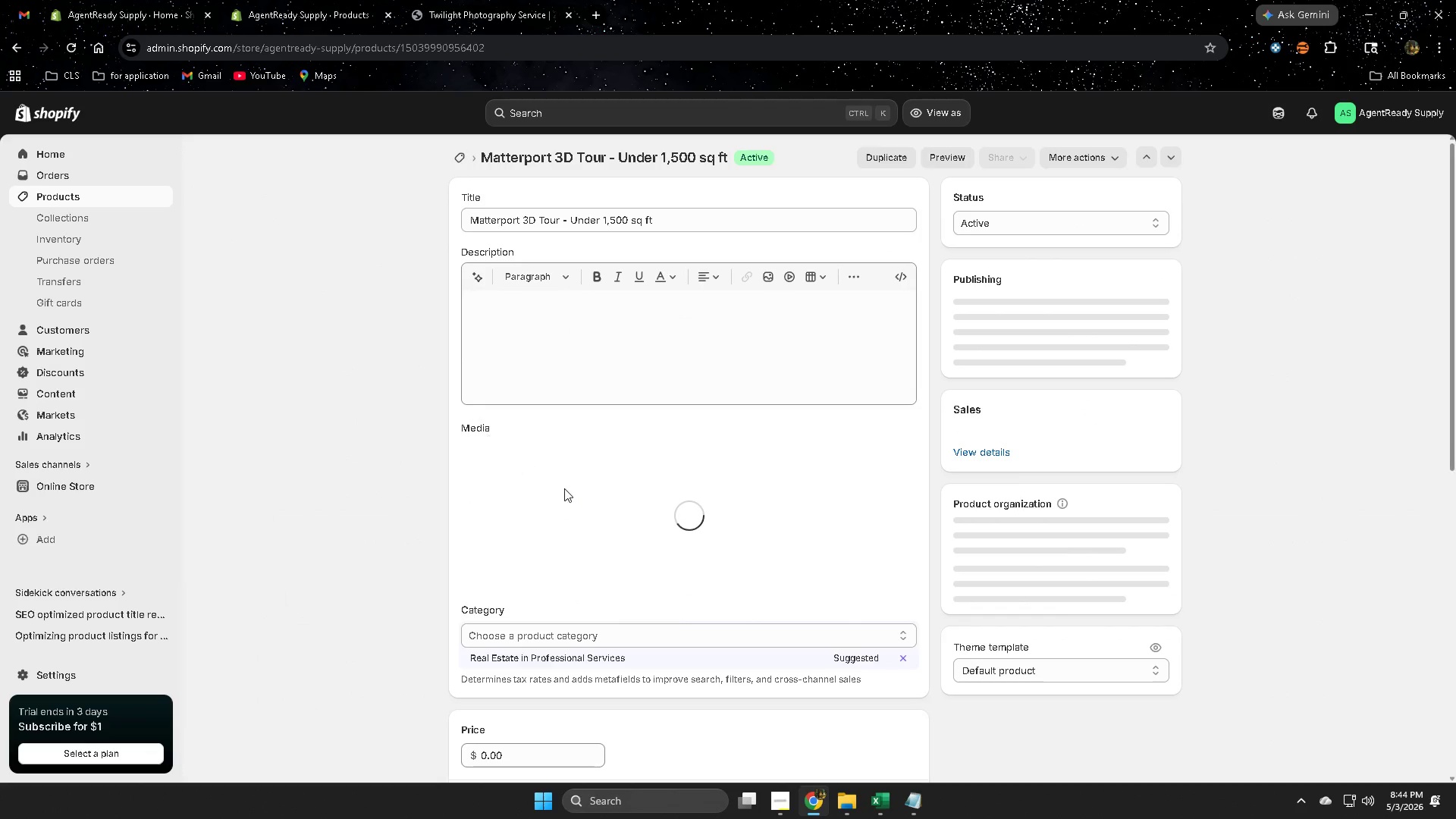 
type(next)
 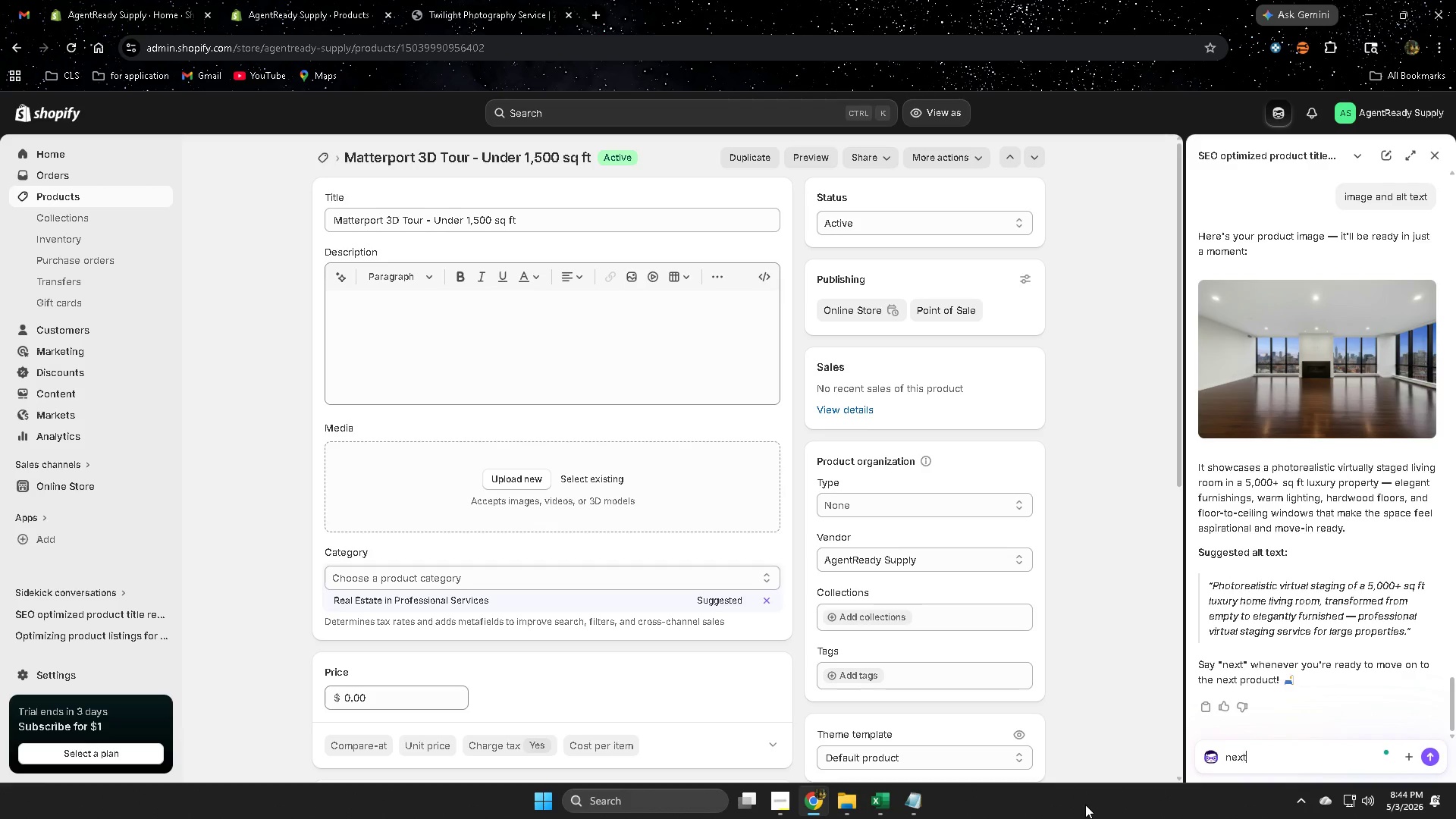 
key(Enter)
 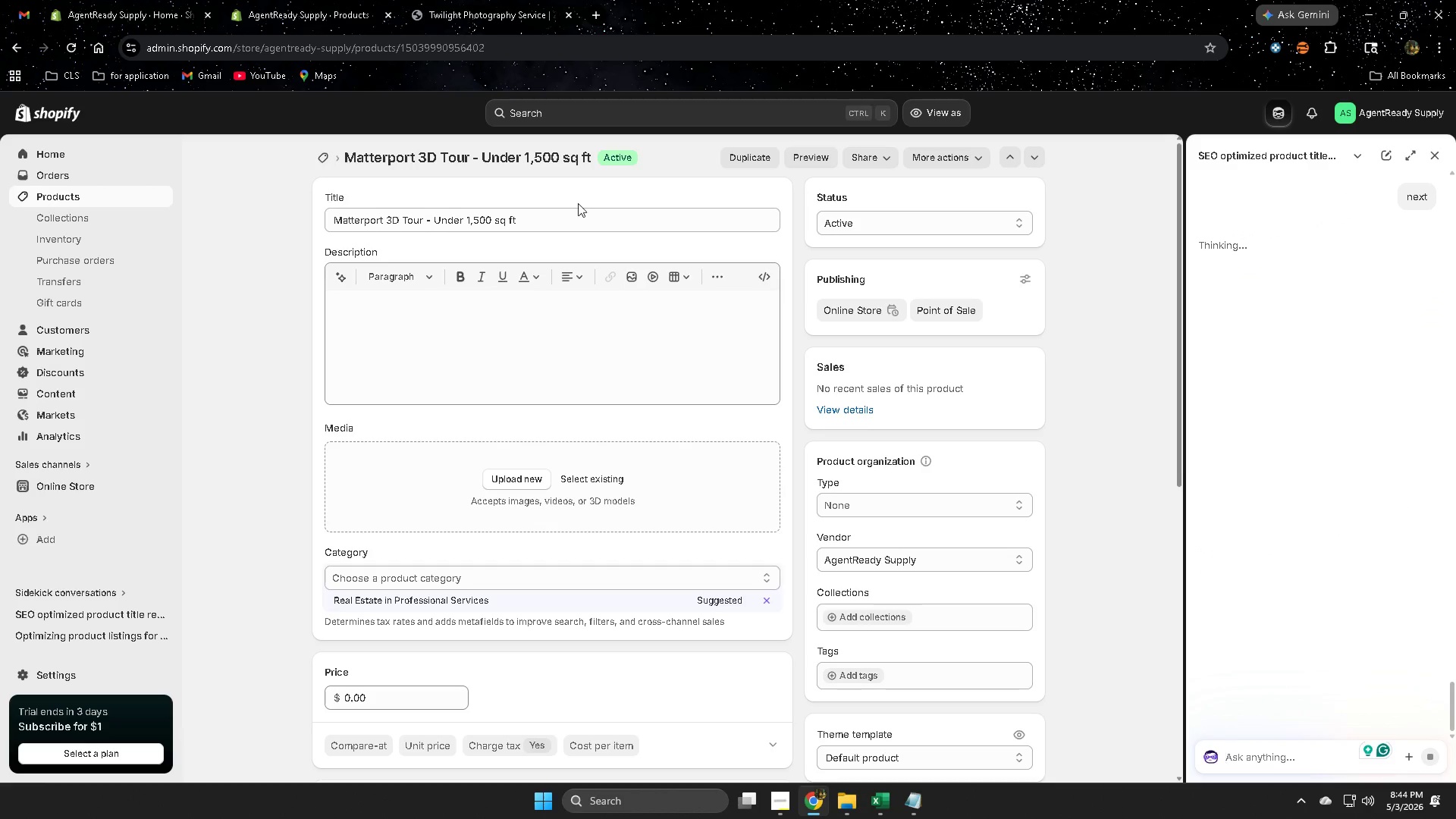 
double_click([567, 221])
 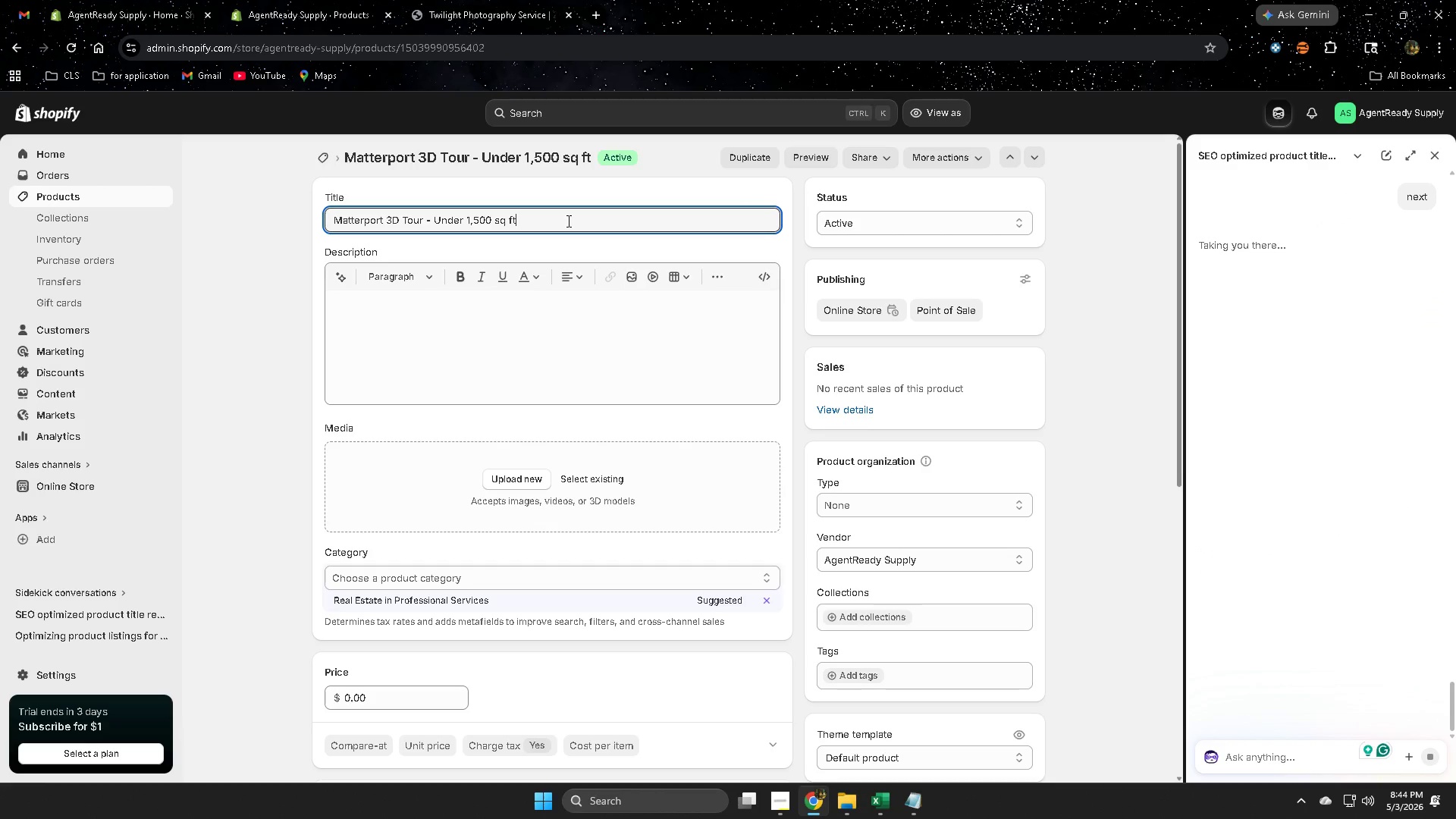 
triple_click([567, 221])
 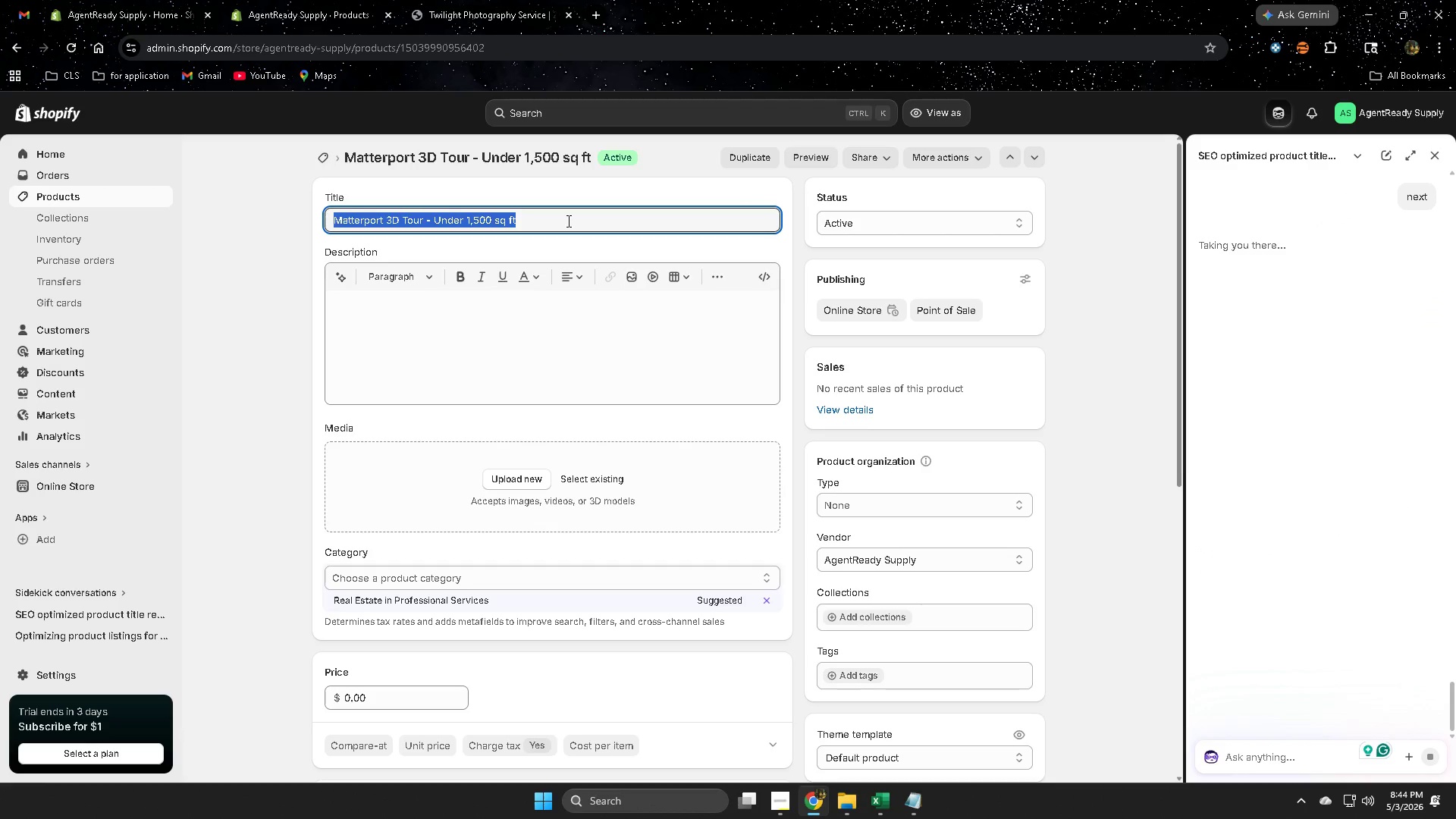 
key(Control+ControlLeft)
 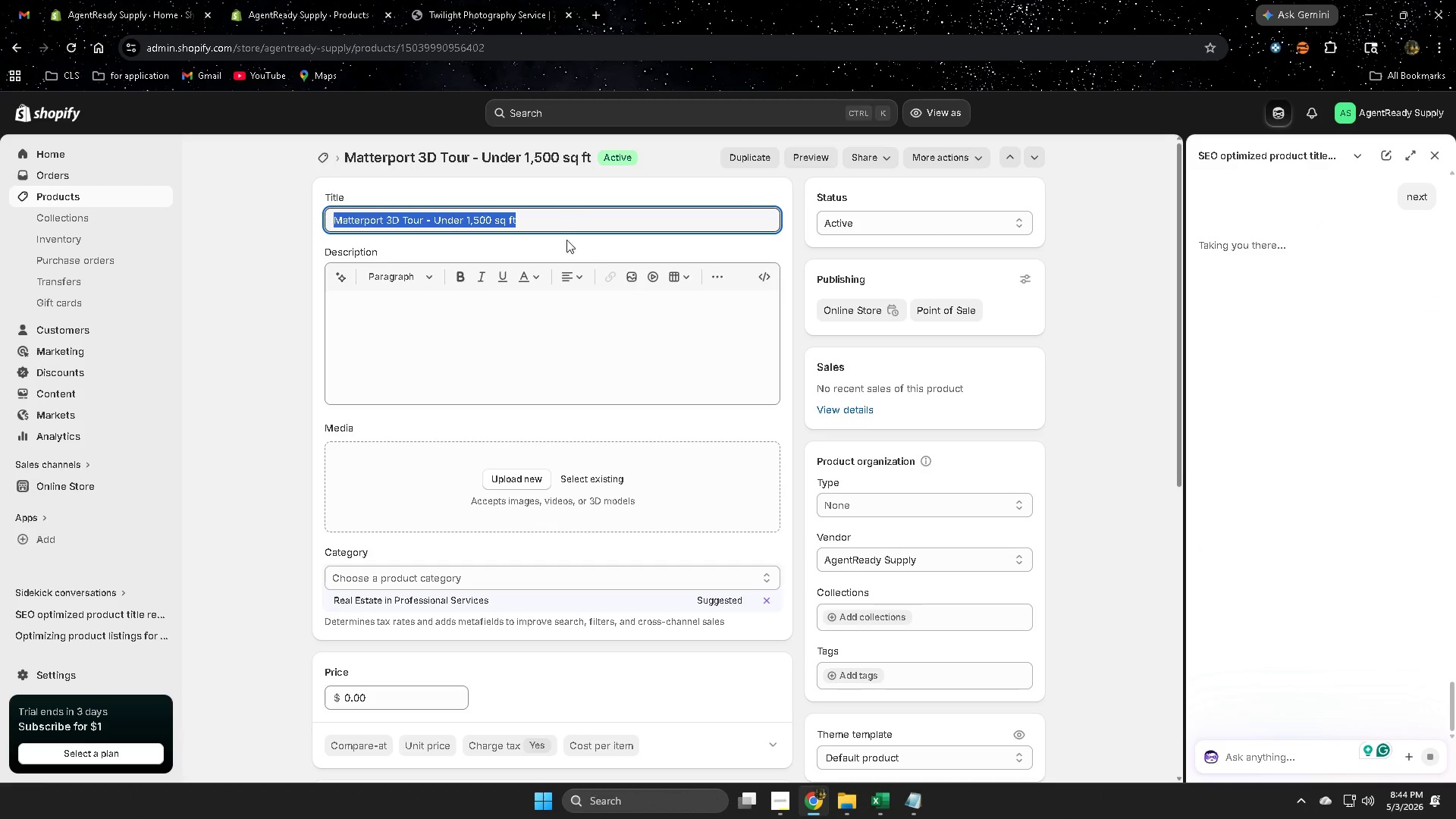 
key(Control+C)
 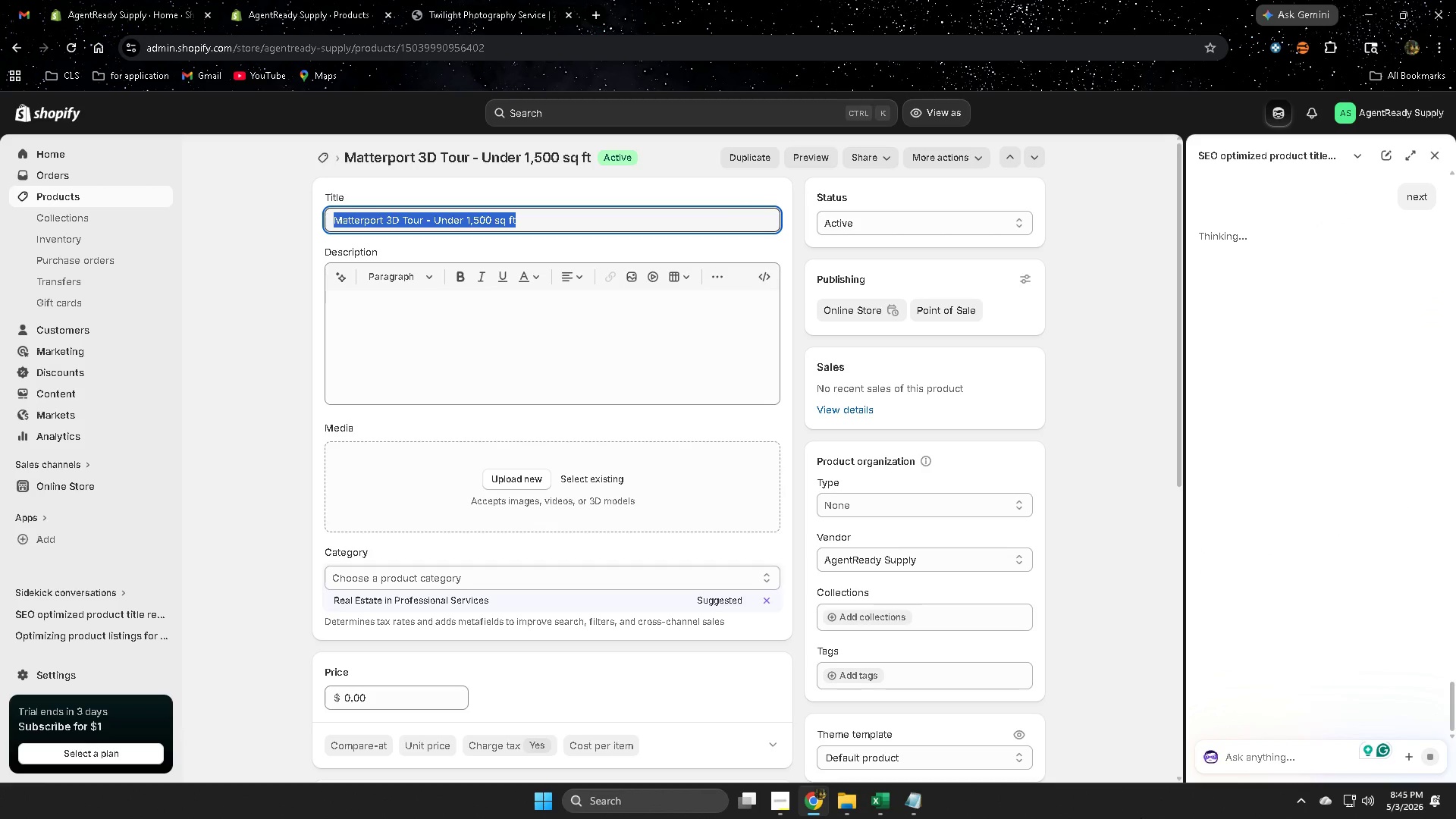 
left_click([880, 800])
 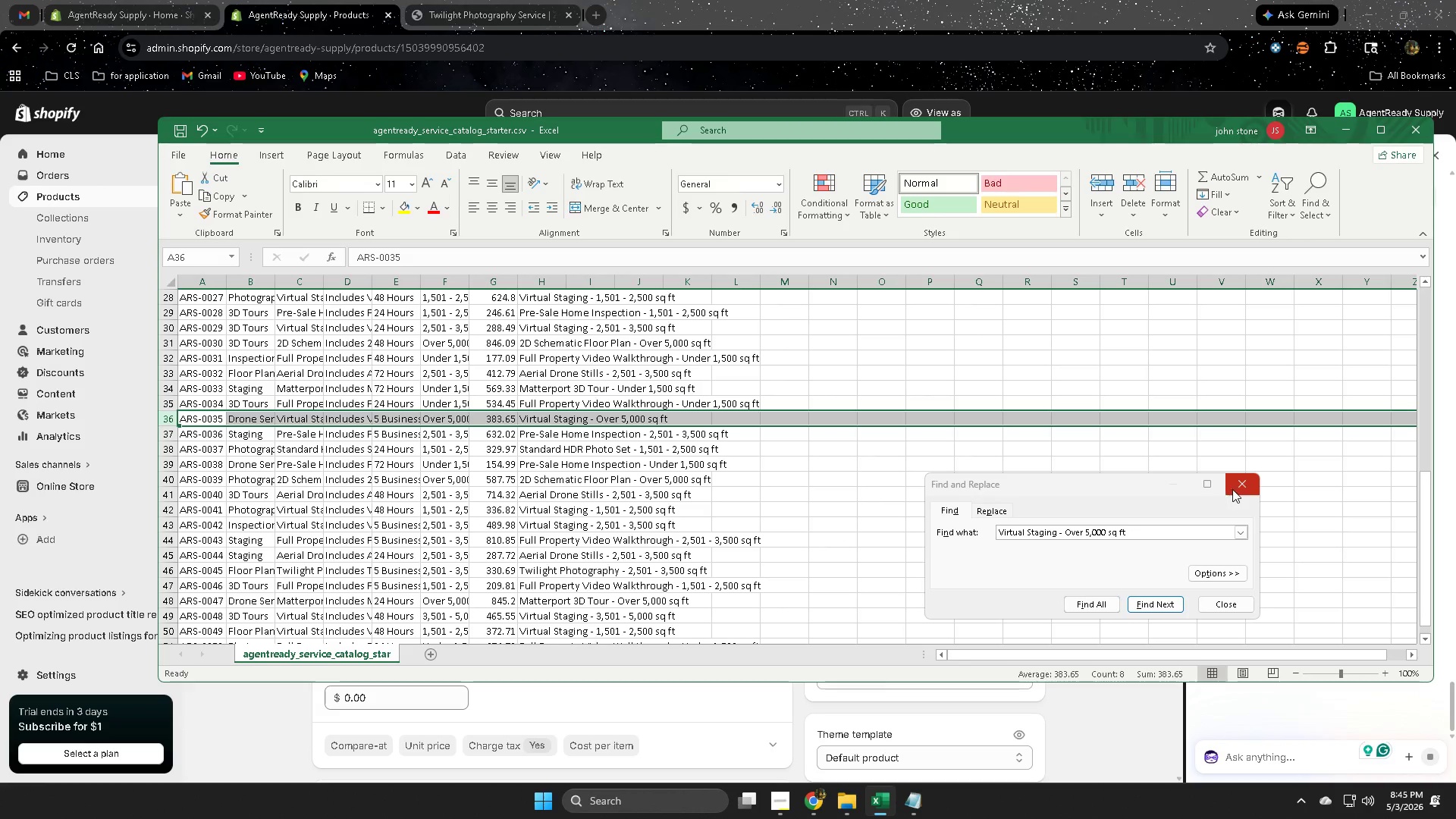 
double_click([940, 372])
 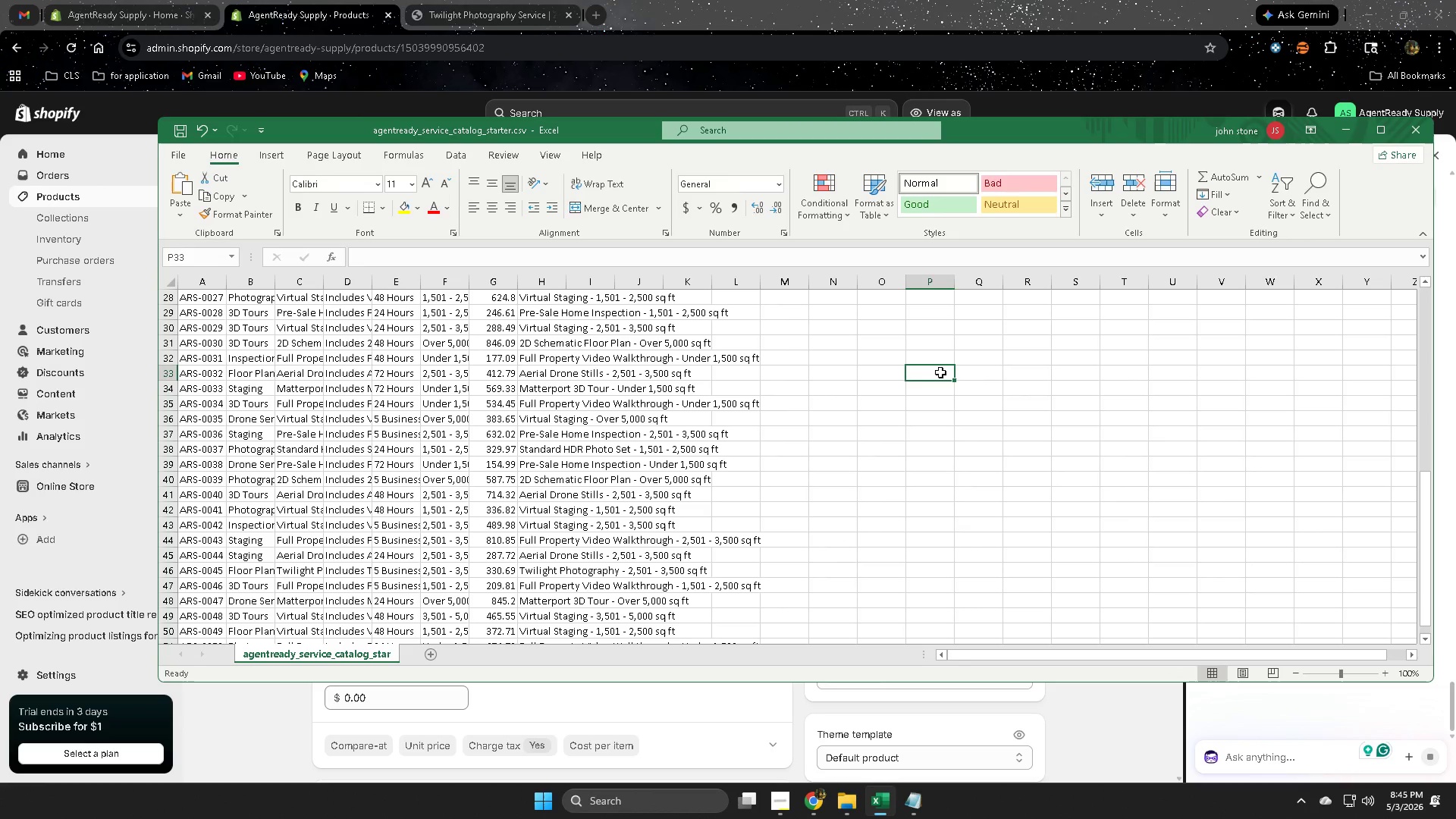 
key(Control+F)
 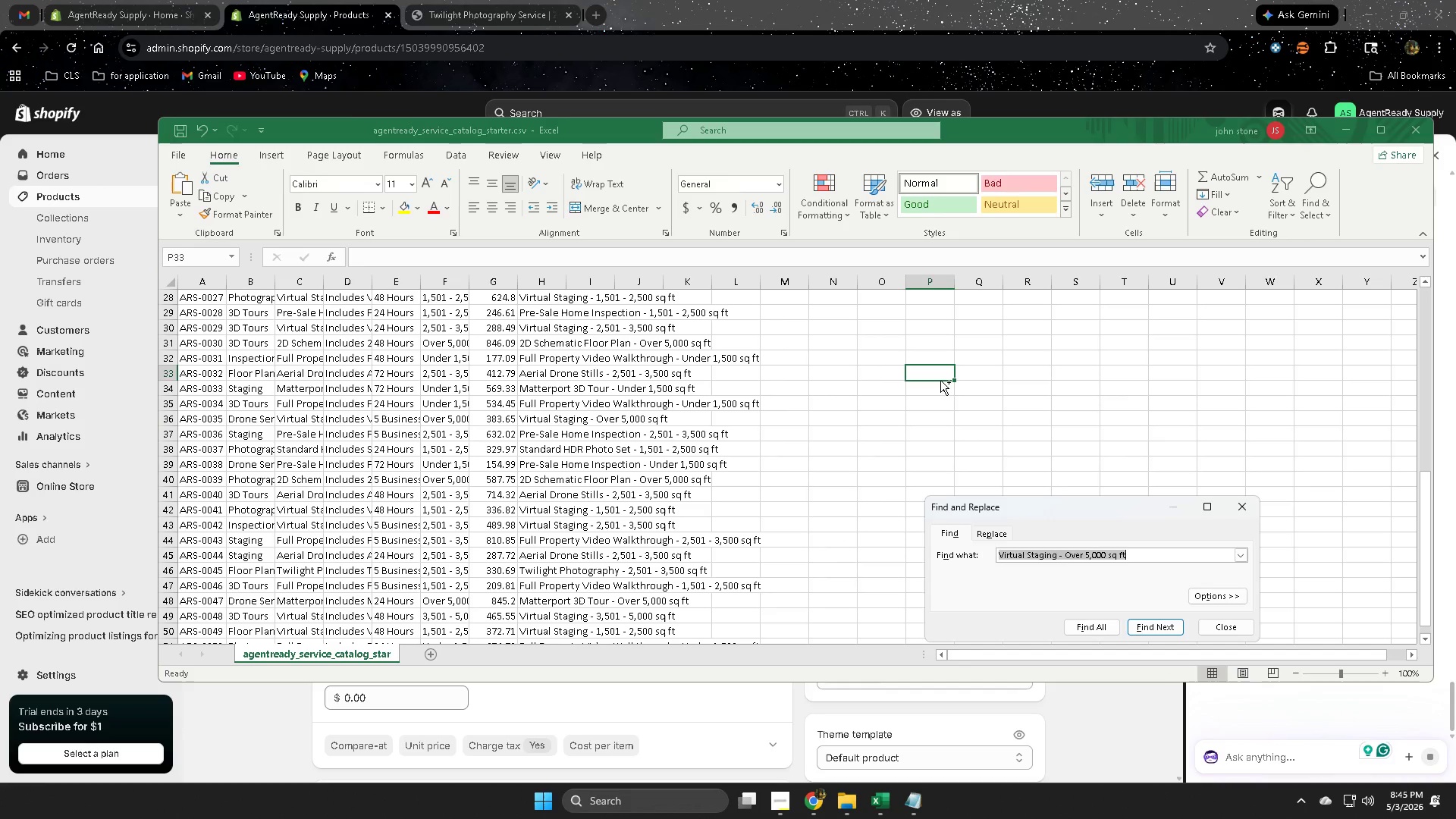 
key(Control+V)
 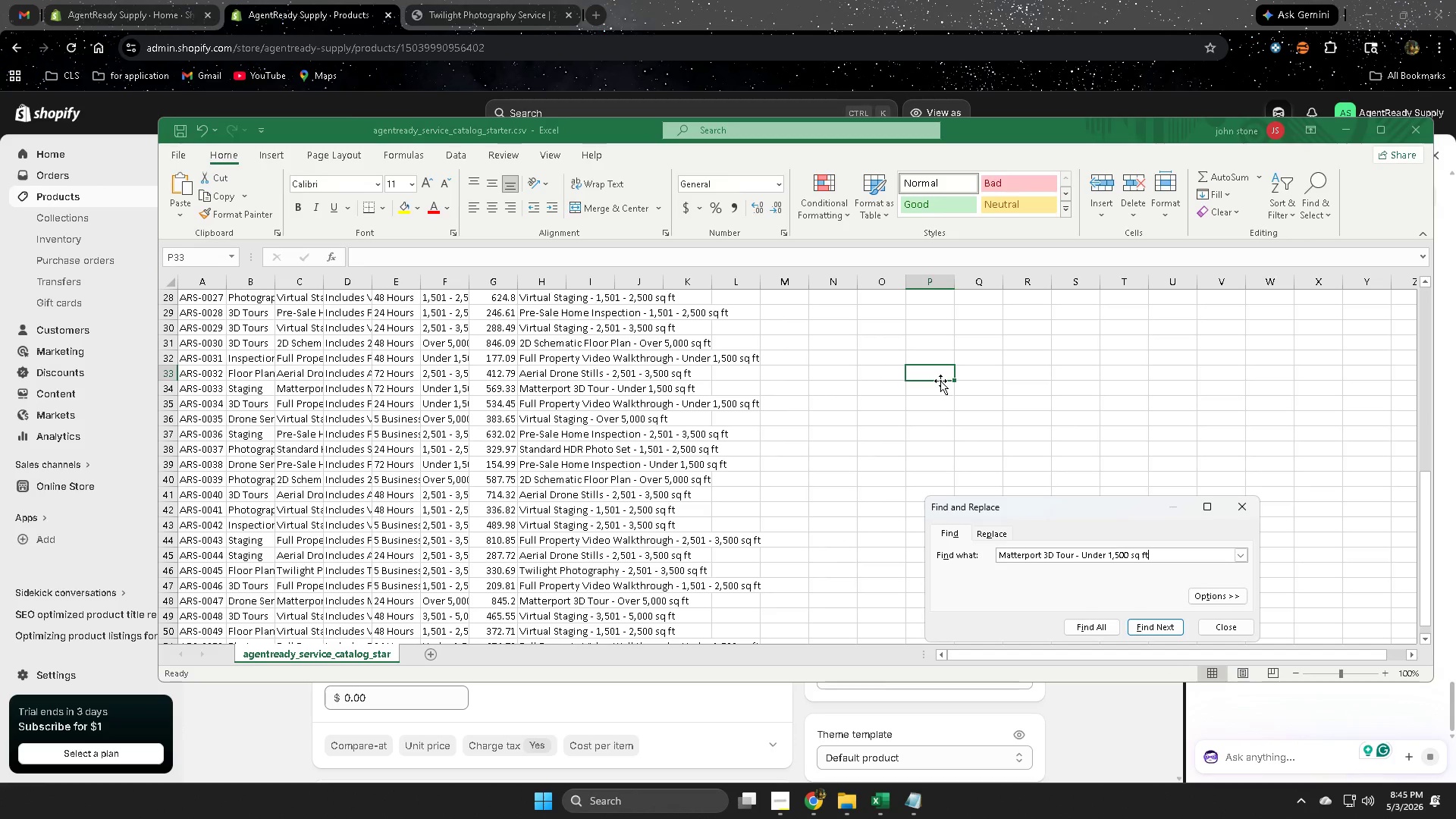 
key(Enter)
 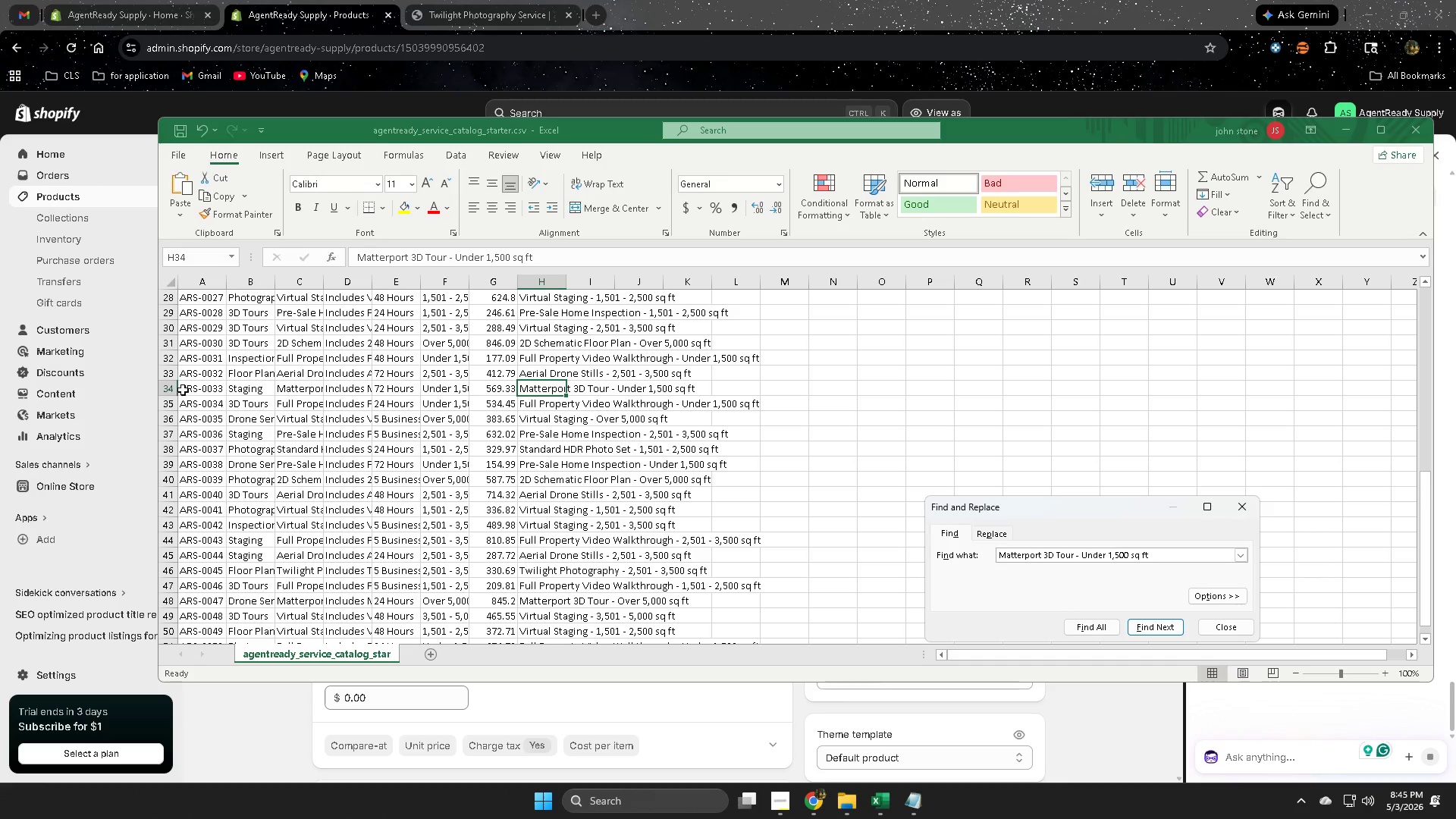 
left_click([181, 390])
 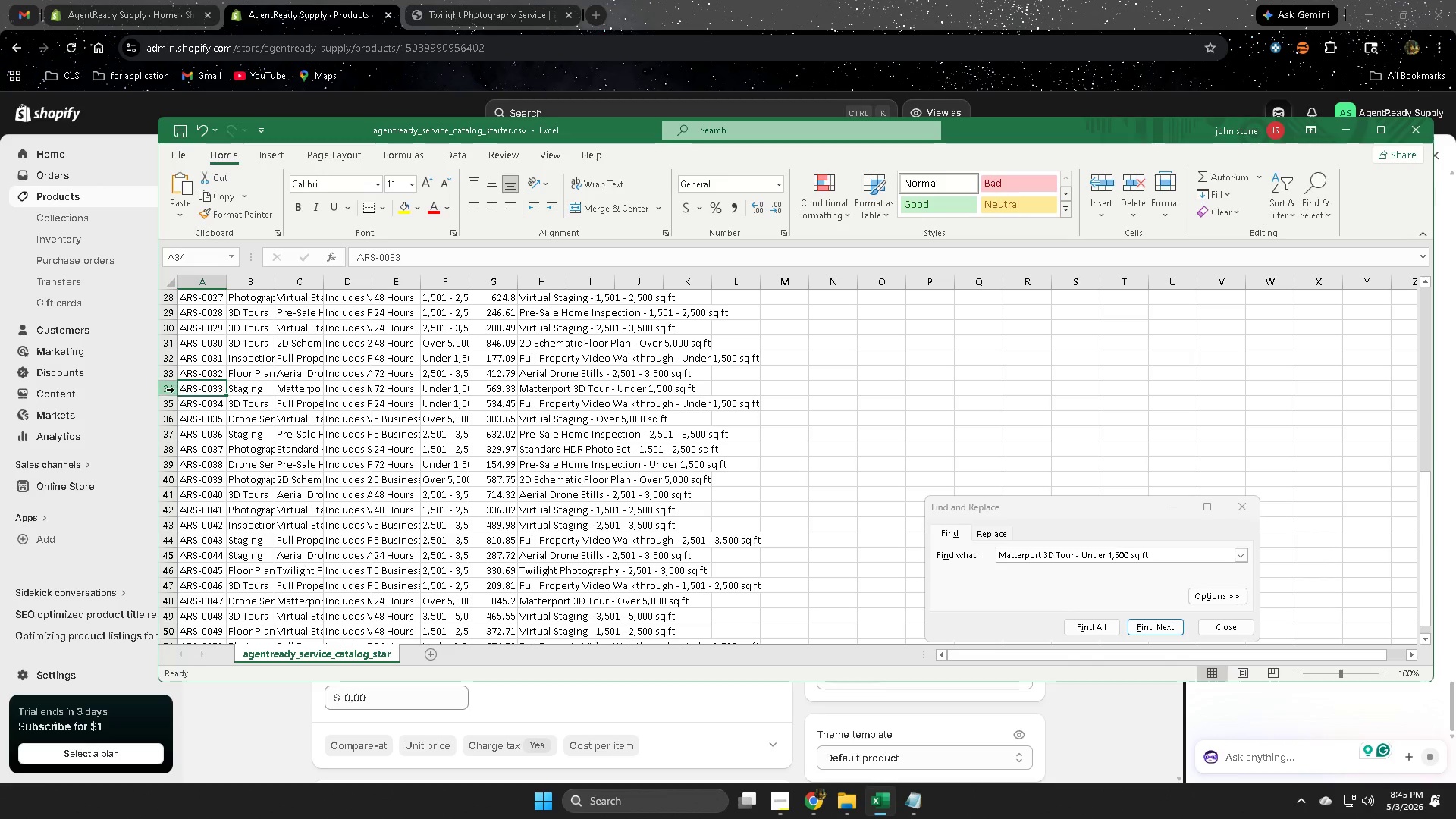 
left_click([173, 390])
 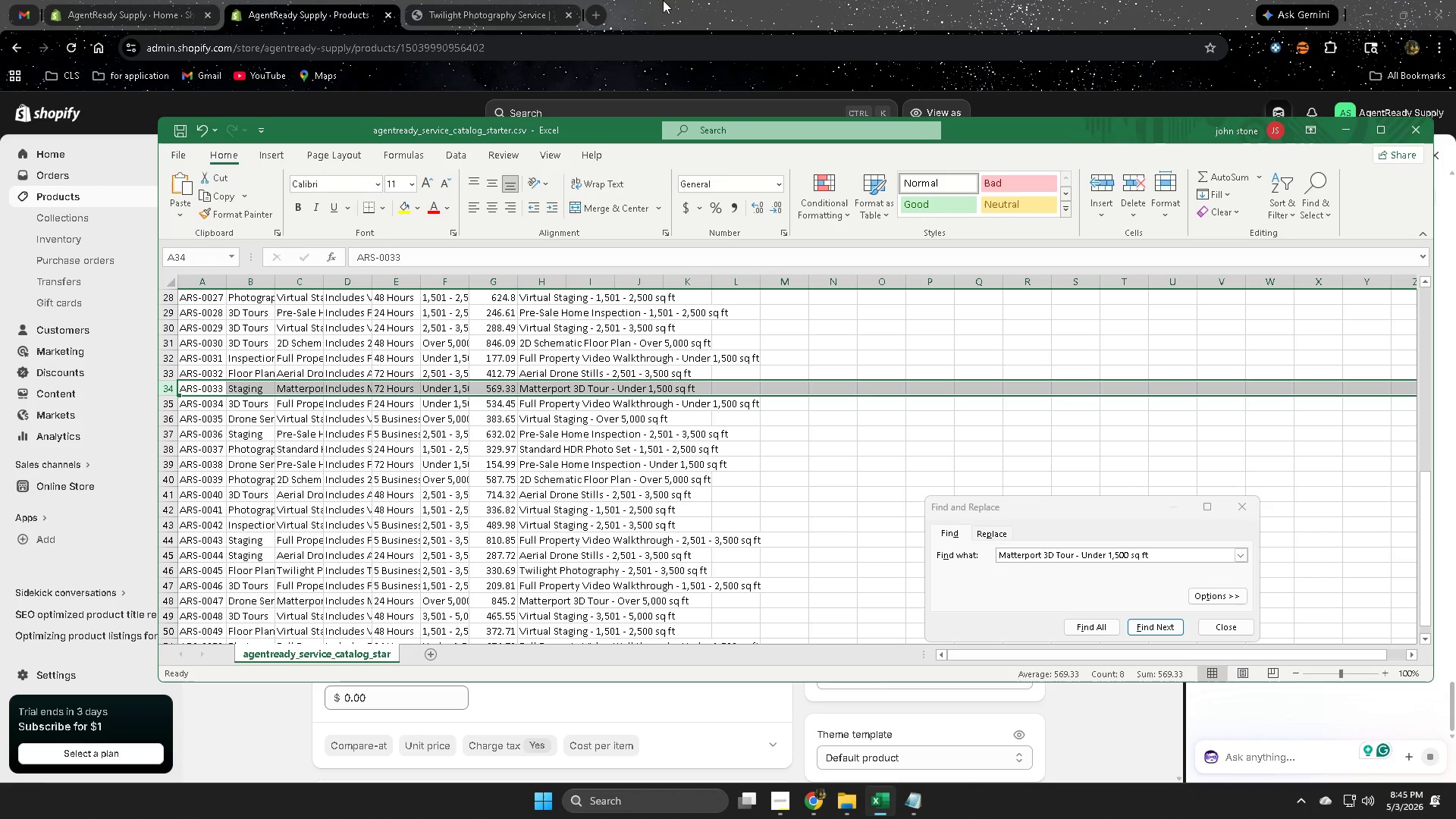 
left_click([768, 0])
 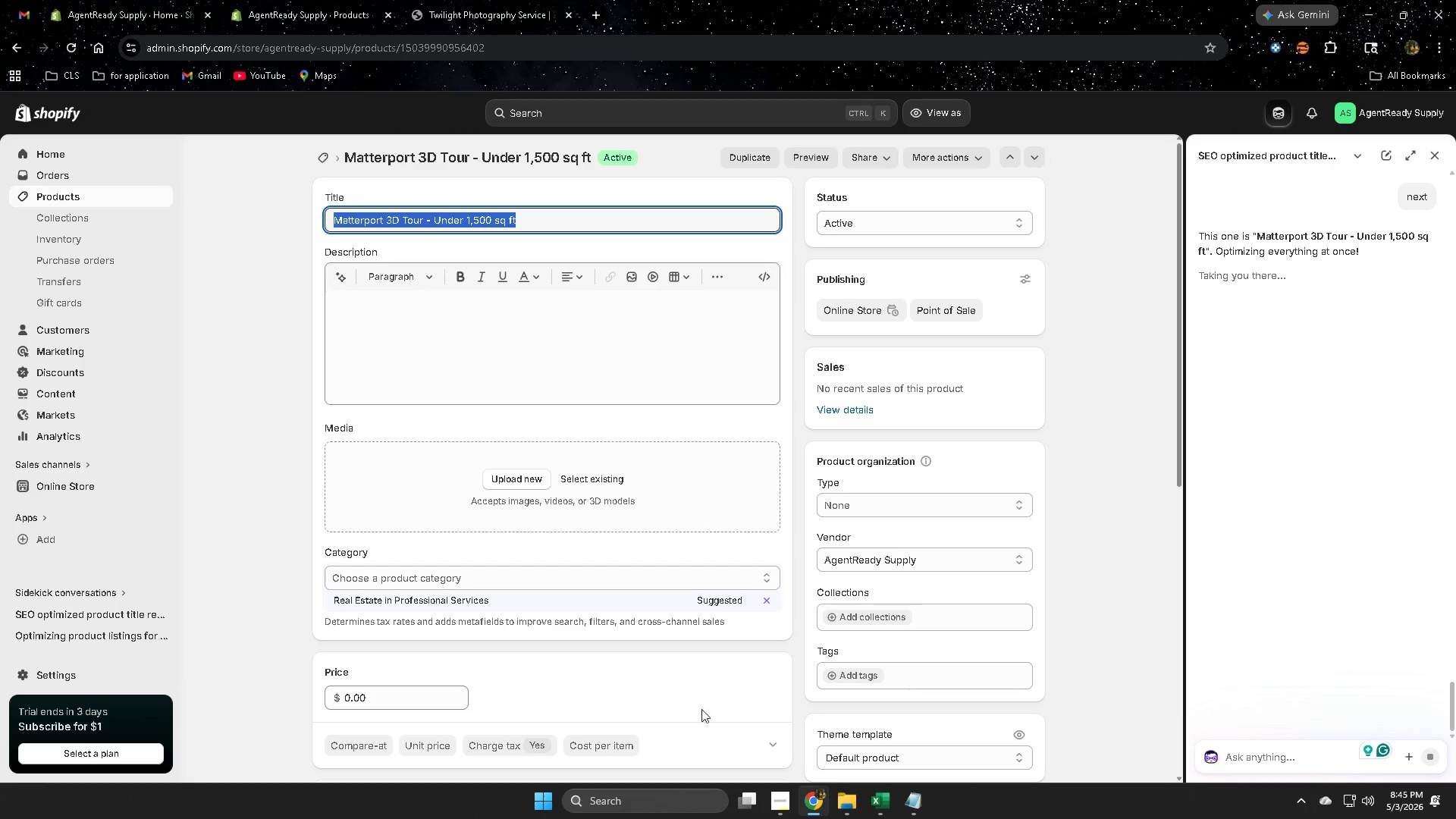 
scroll: coordinate [710, 718], scroll_direction: down, amount: 3.0
 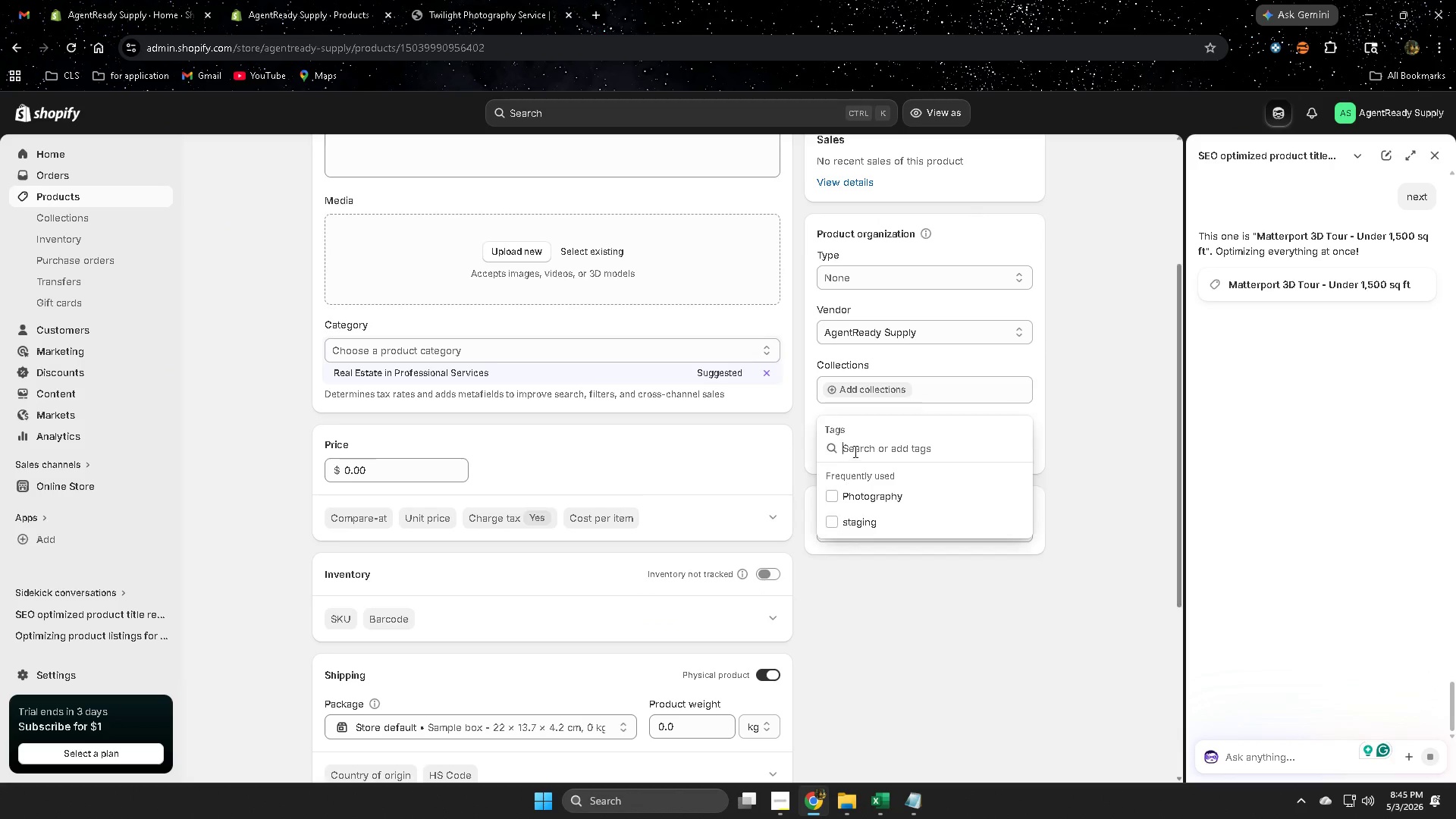 
left_click([858, 520])
 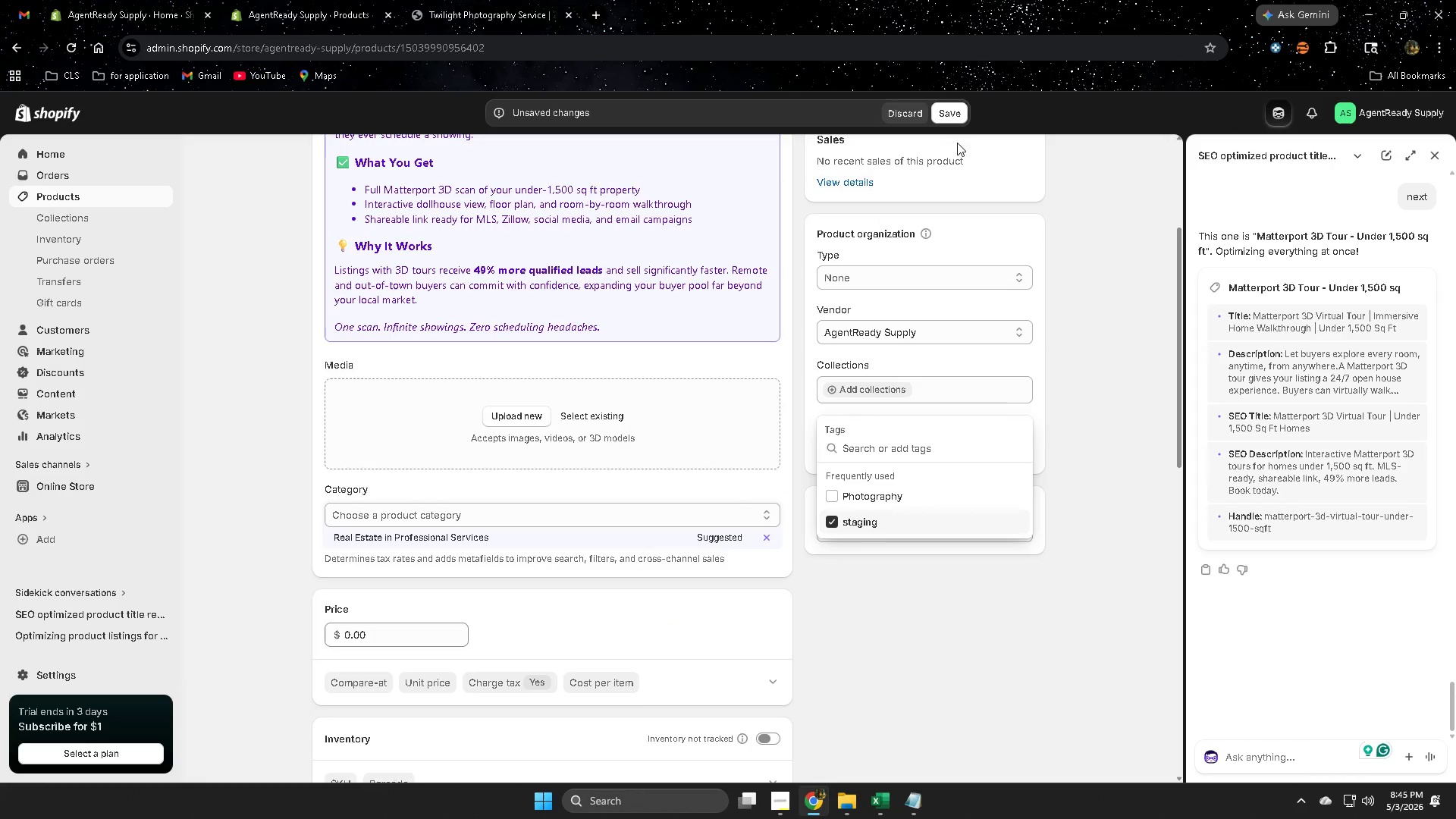 
left_click([1109, 369])
 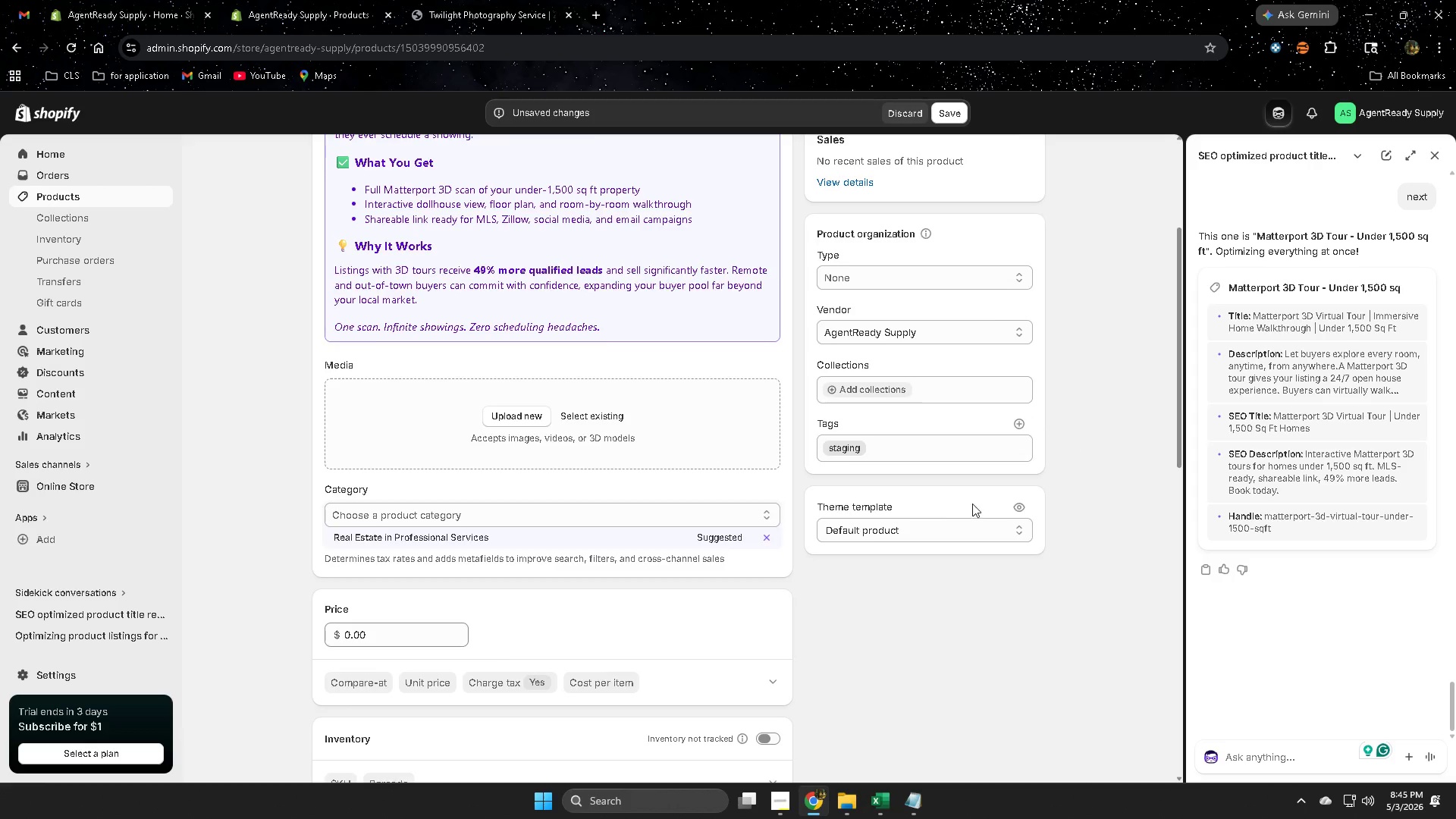 
scroll: coordinate [946, 505], scroll_direction: up, amount: 2.0
 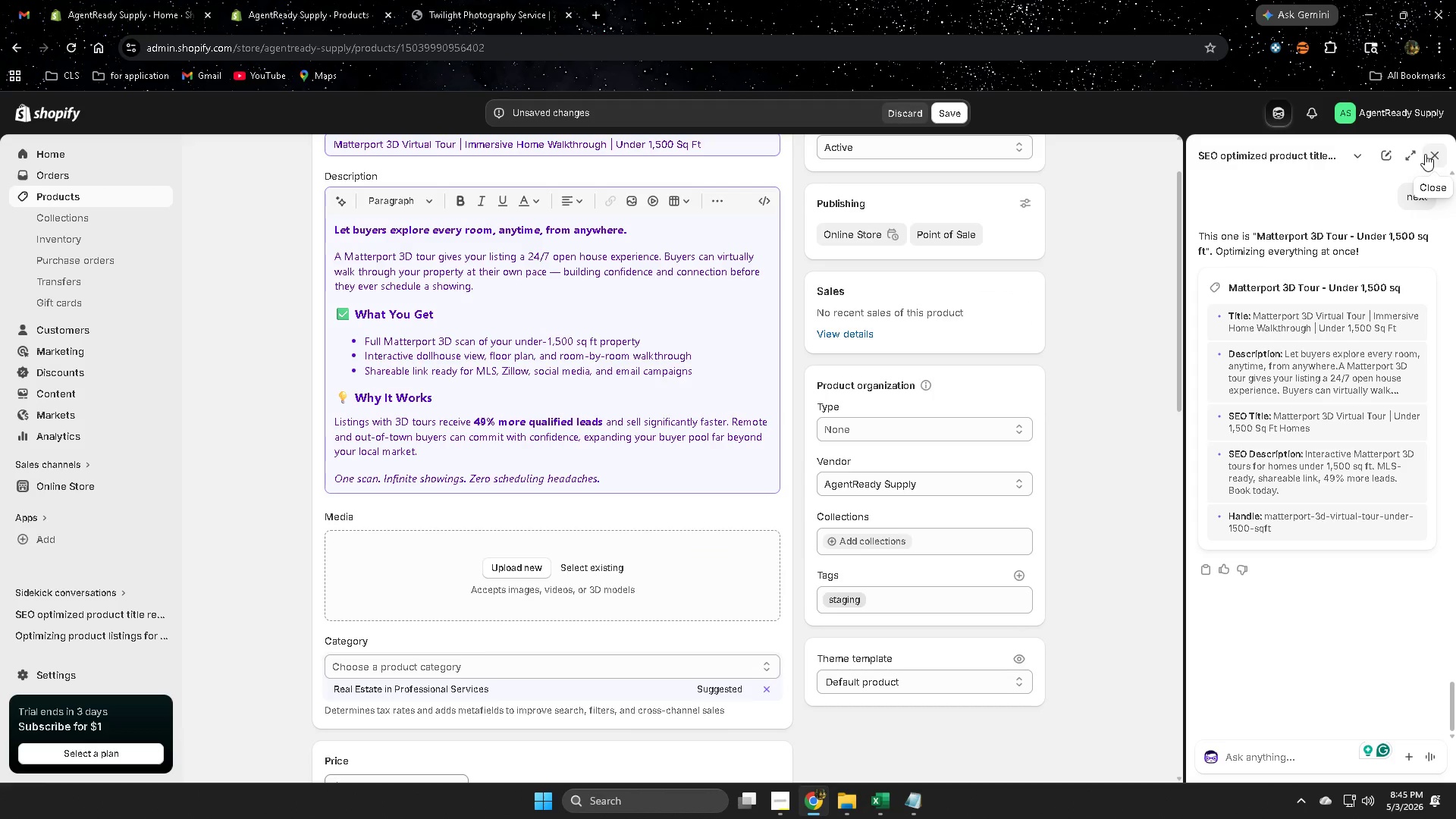 
left_click([1434, 155])
 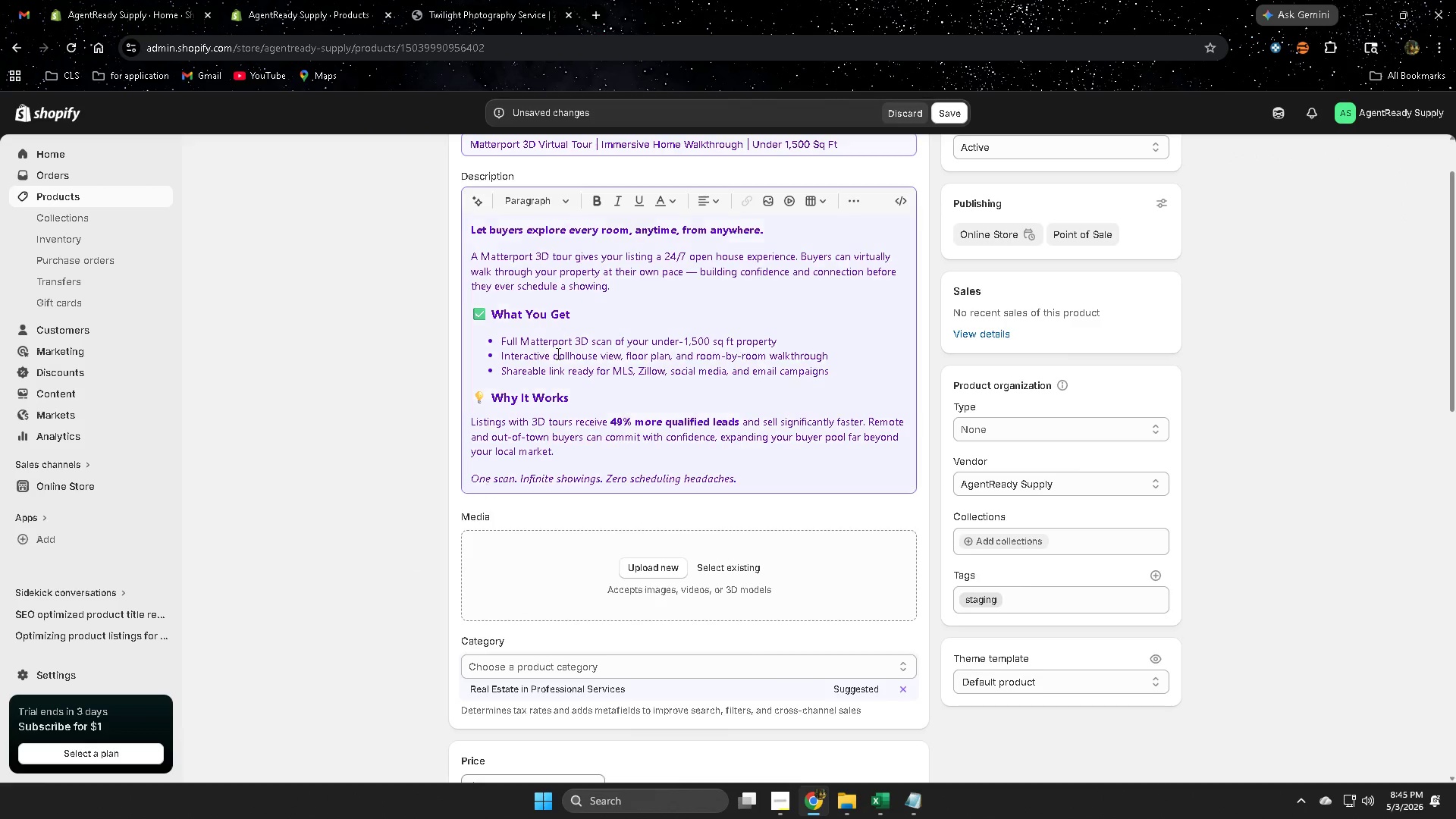 
scroll: coordinate [560, 493], scroll_direction: up, amount: 2.0
 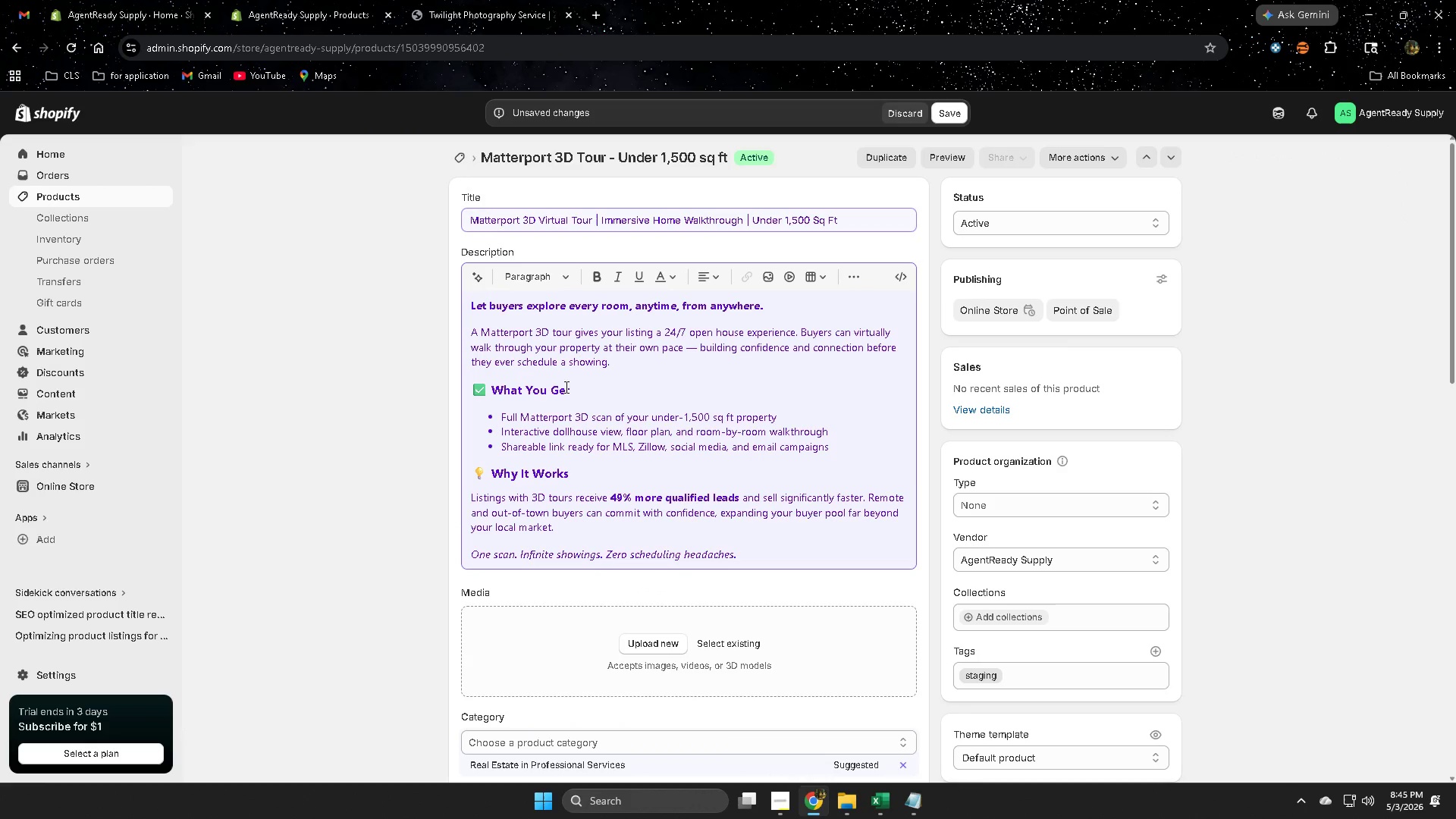 
left_click([566, 386])
 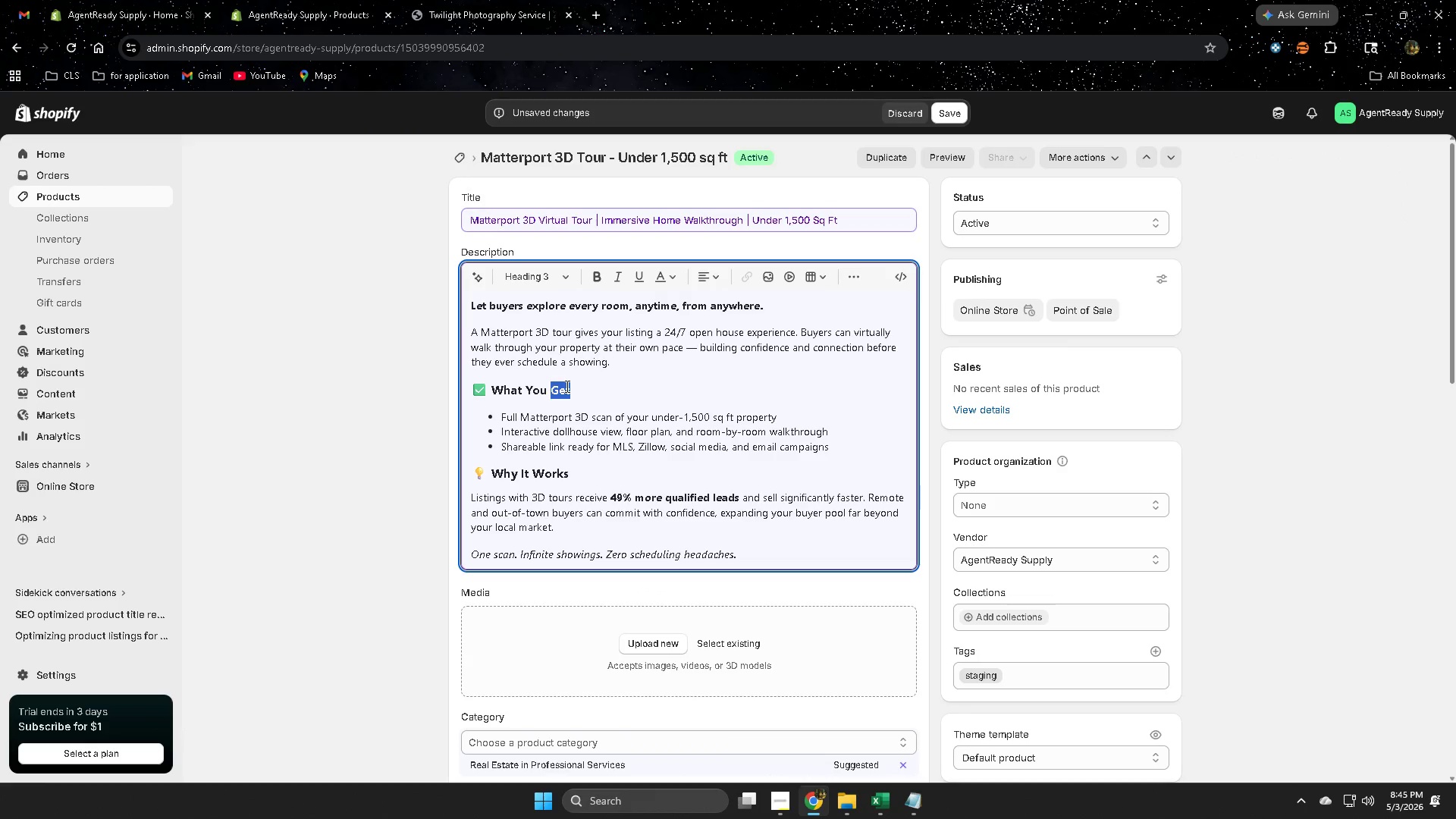 
left_click_drag(start_coordinate=[566, 386], to_coordinate=[484, 376])
 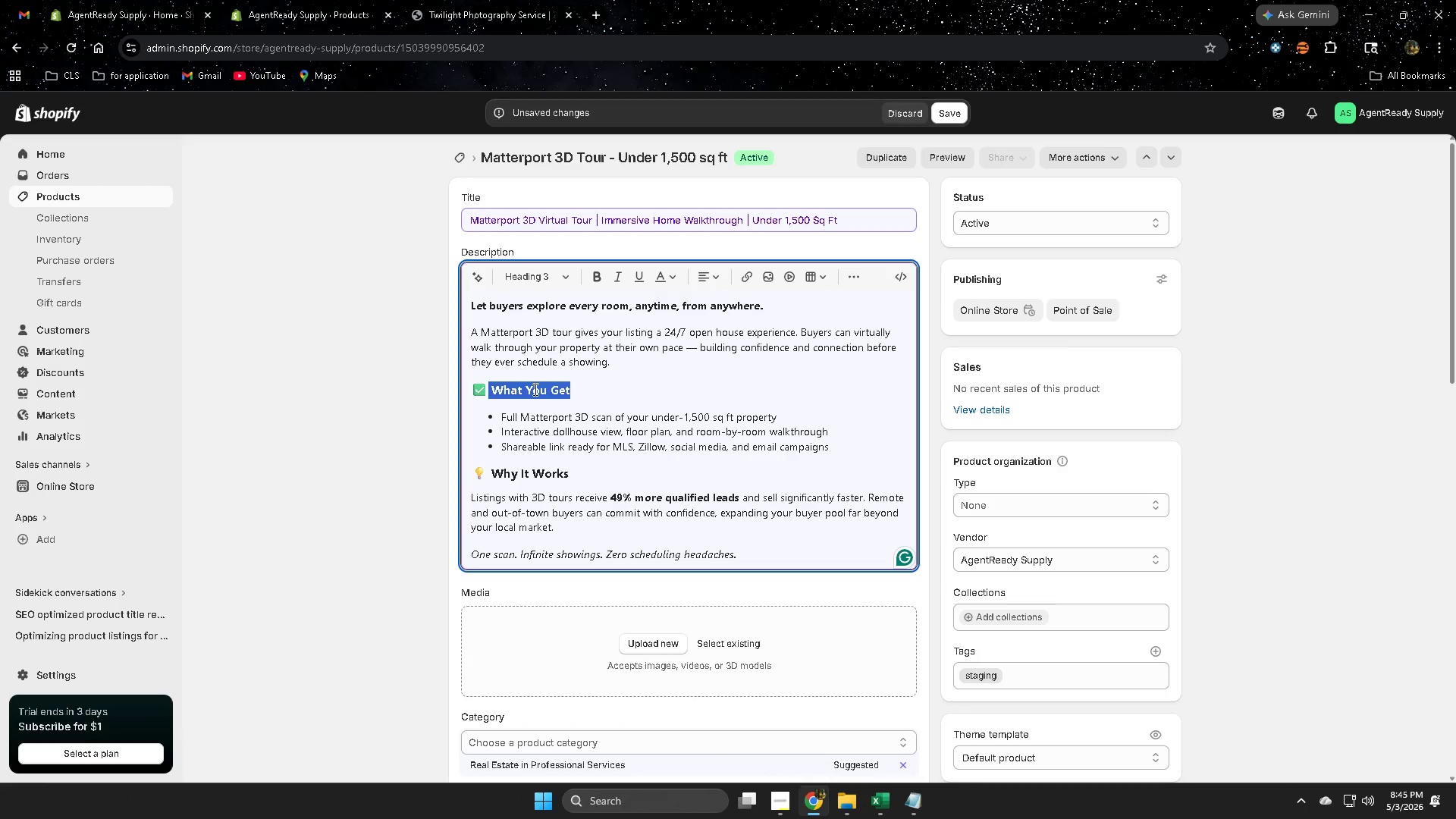 
left_click([534, 389])
 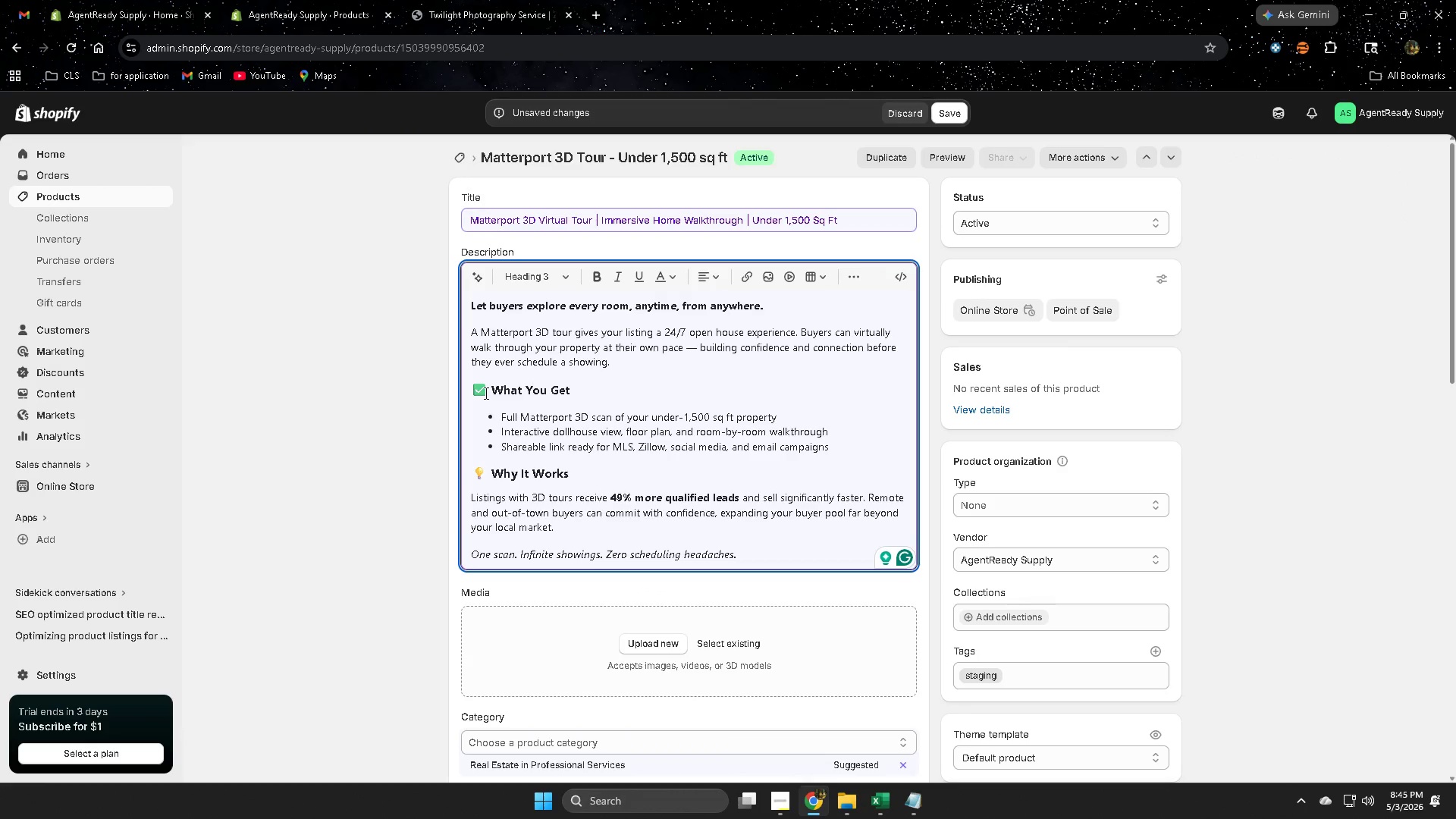 
left_click([485, 393])
 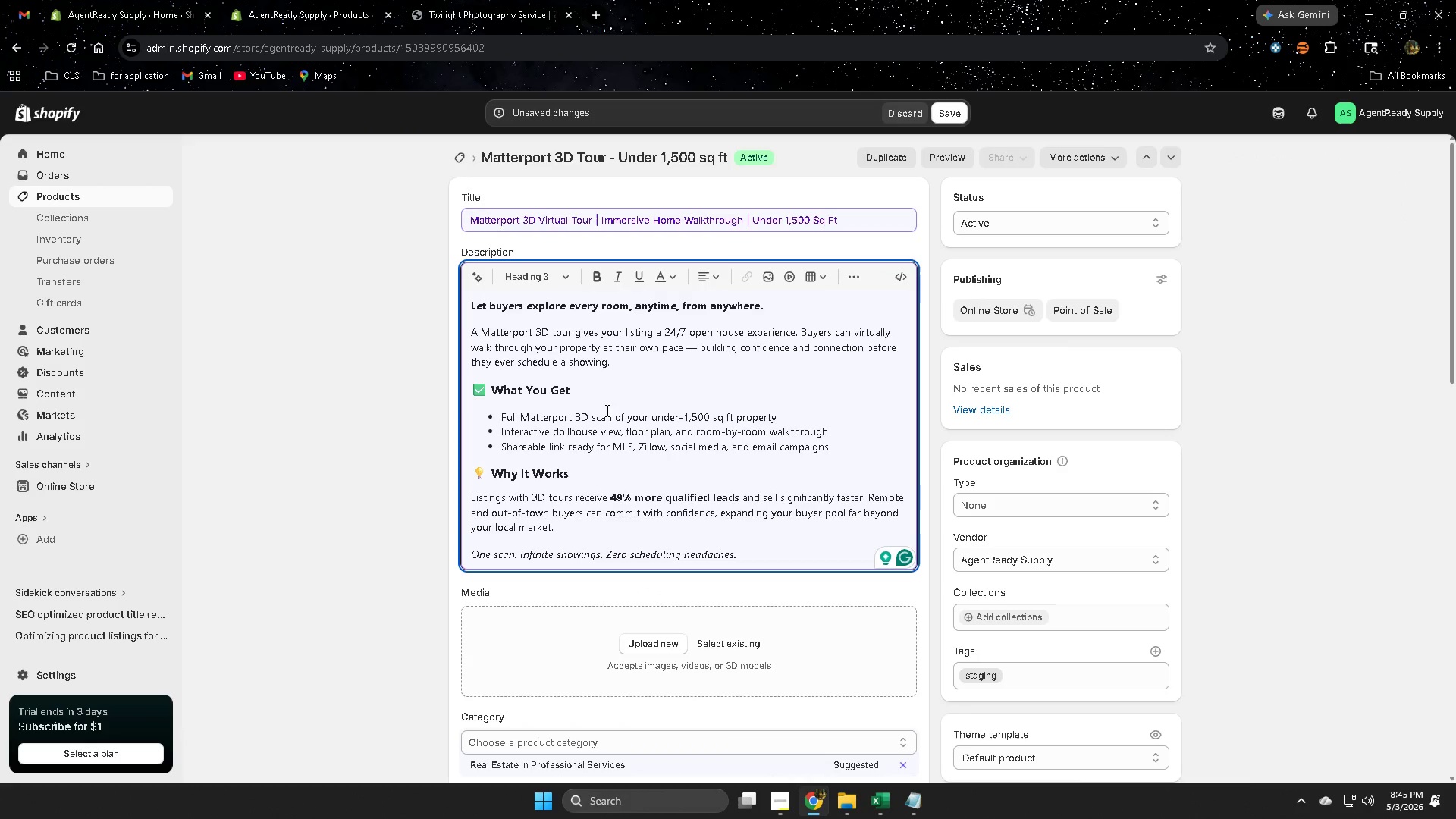 
key(Backspace)
 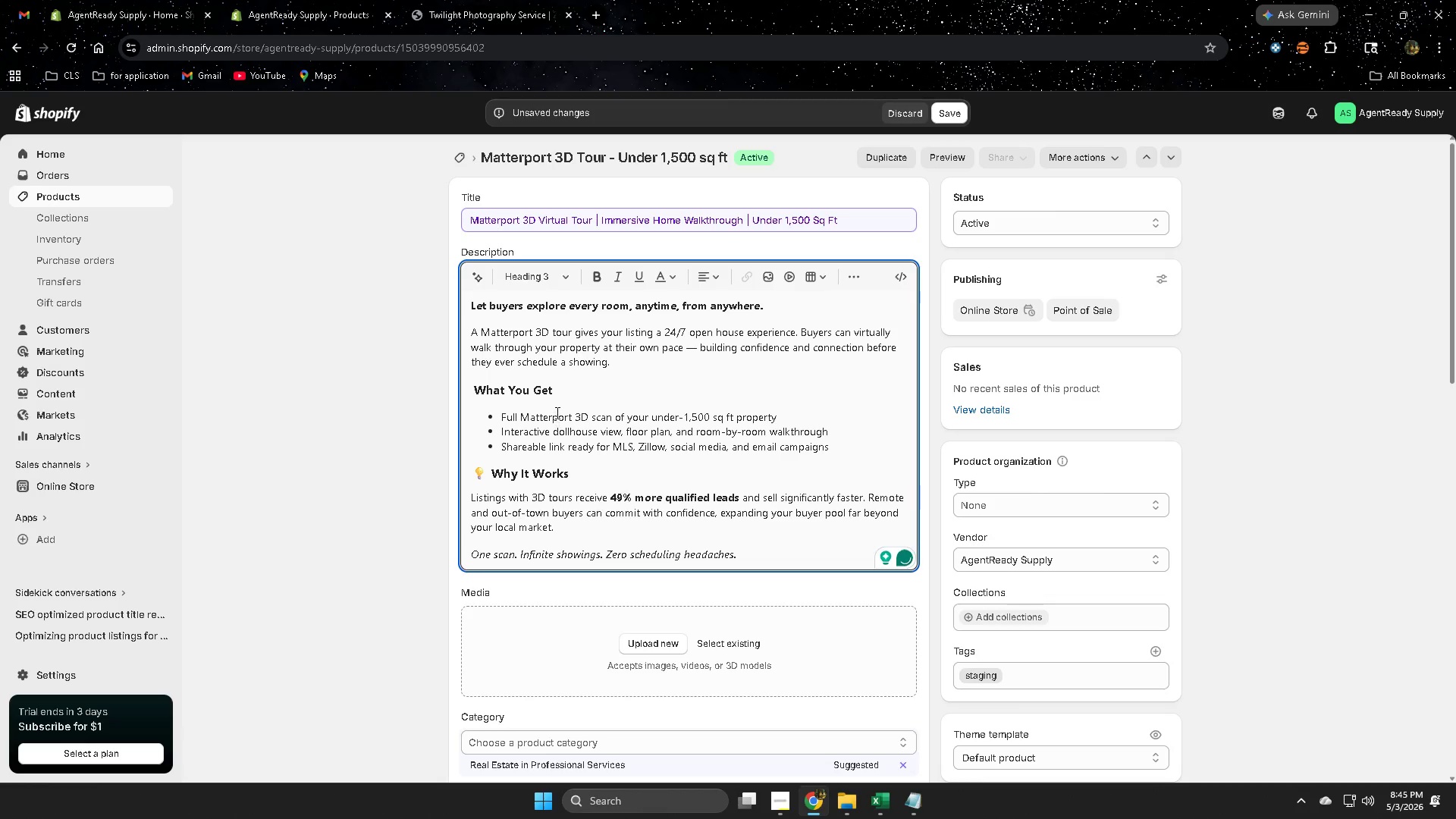 
key(Control+Z)
 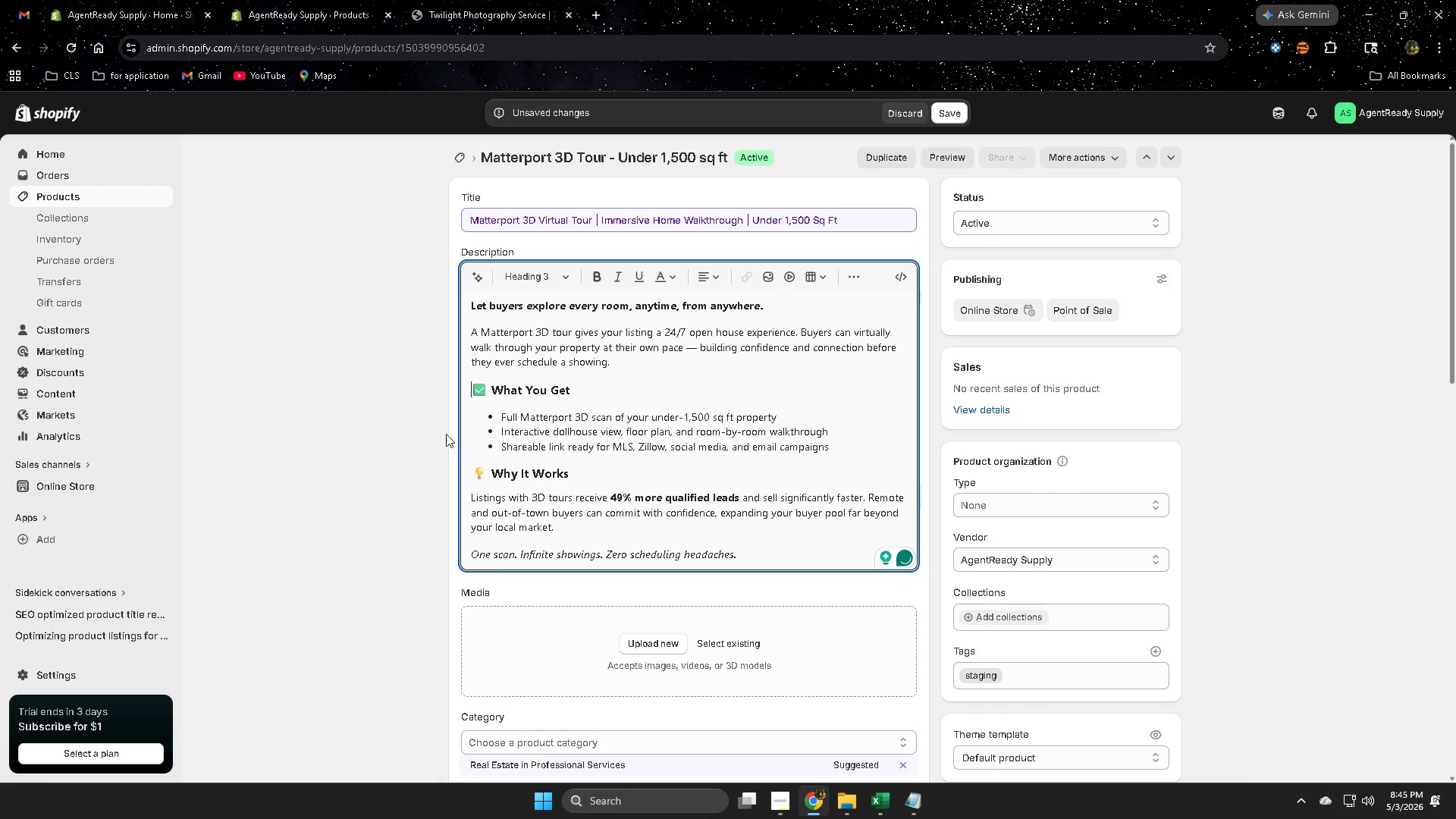 
left_click([425, 434])
 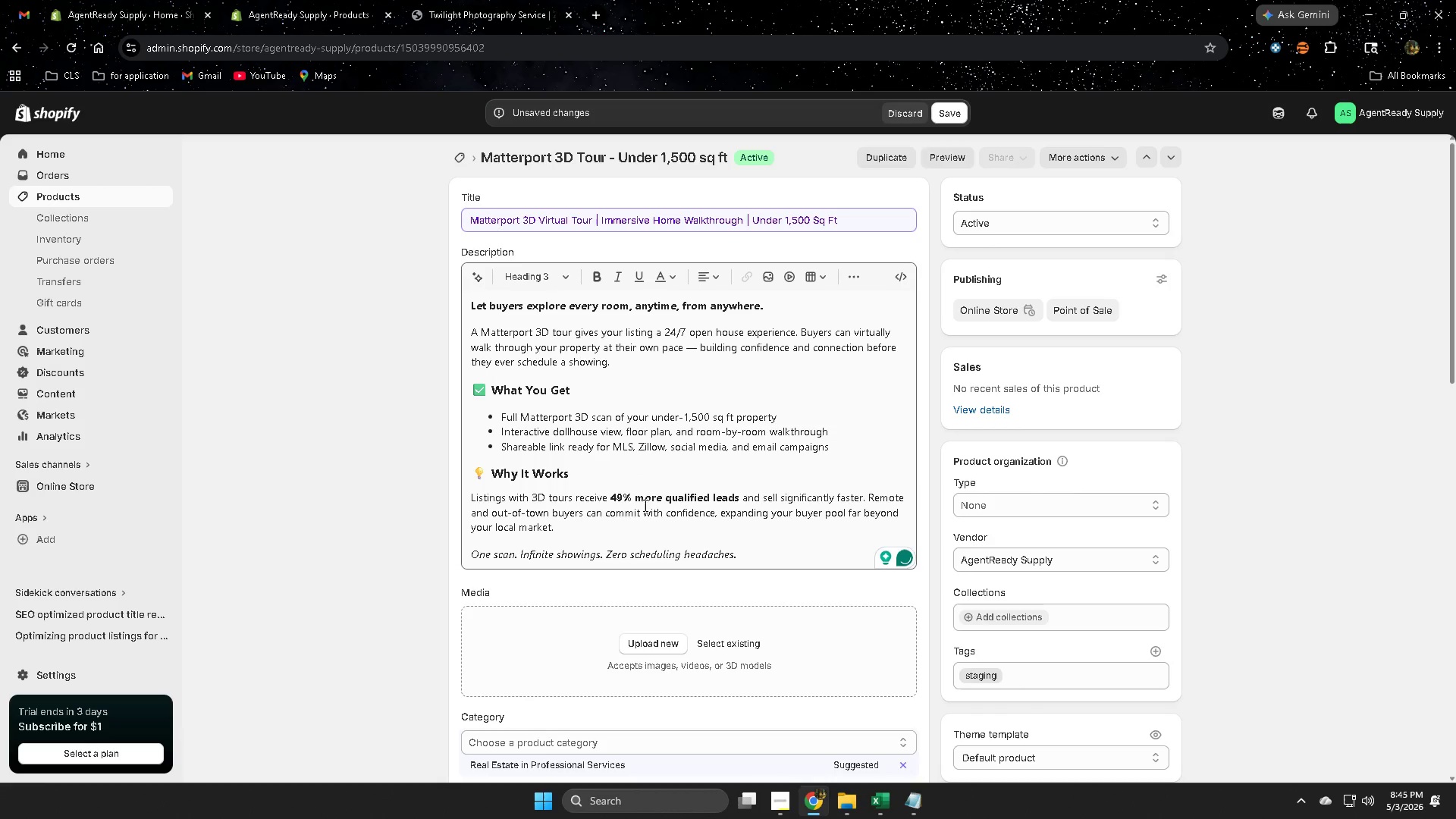 
scroll: coordinate [682, 448], scroll_direction: up, amount: 2.0
 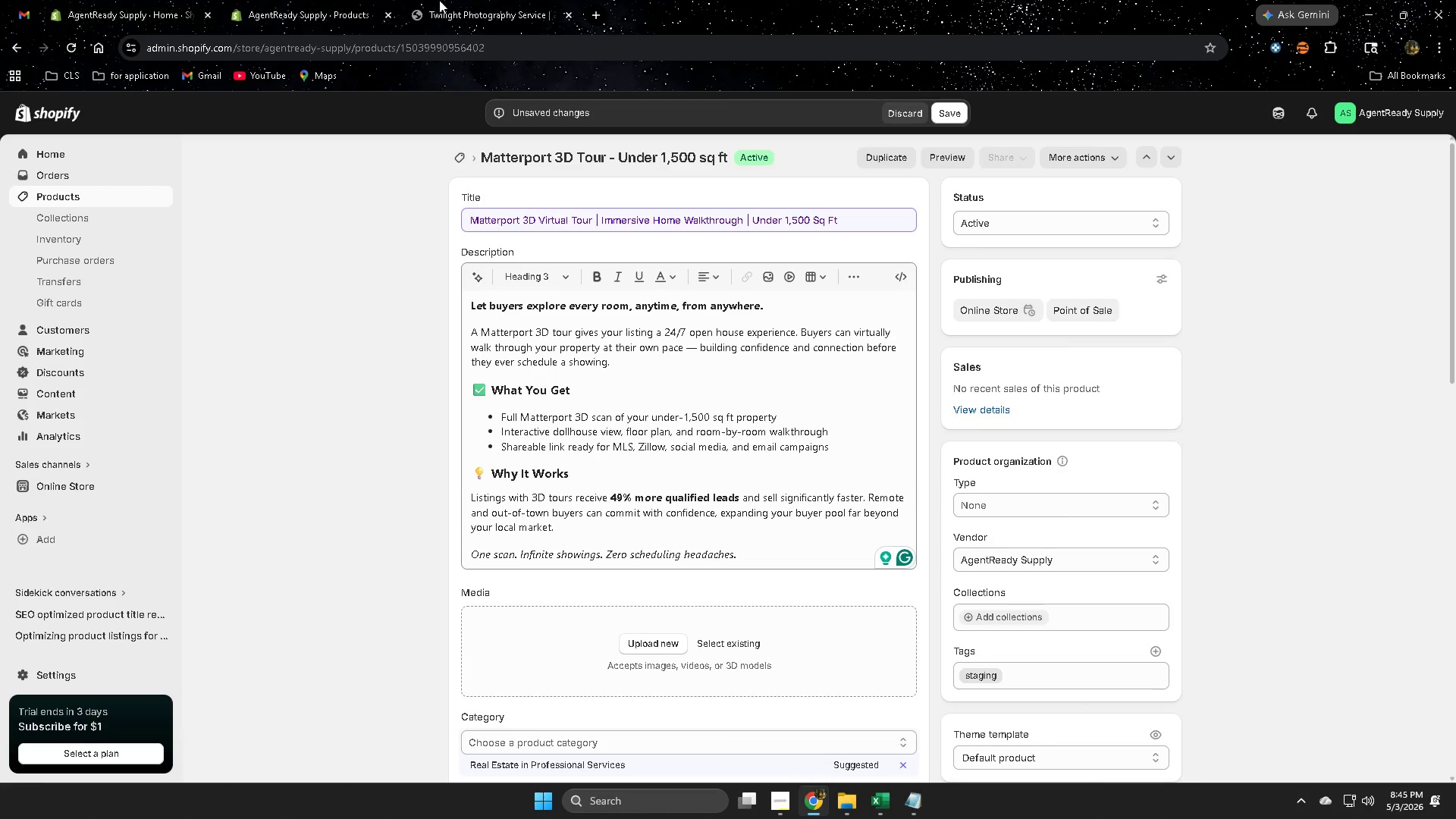 
left_click_drag(start_coordinate=[474, 391], to_coordinate=[496, 390])
 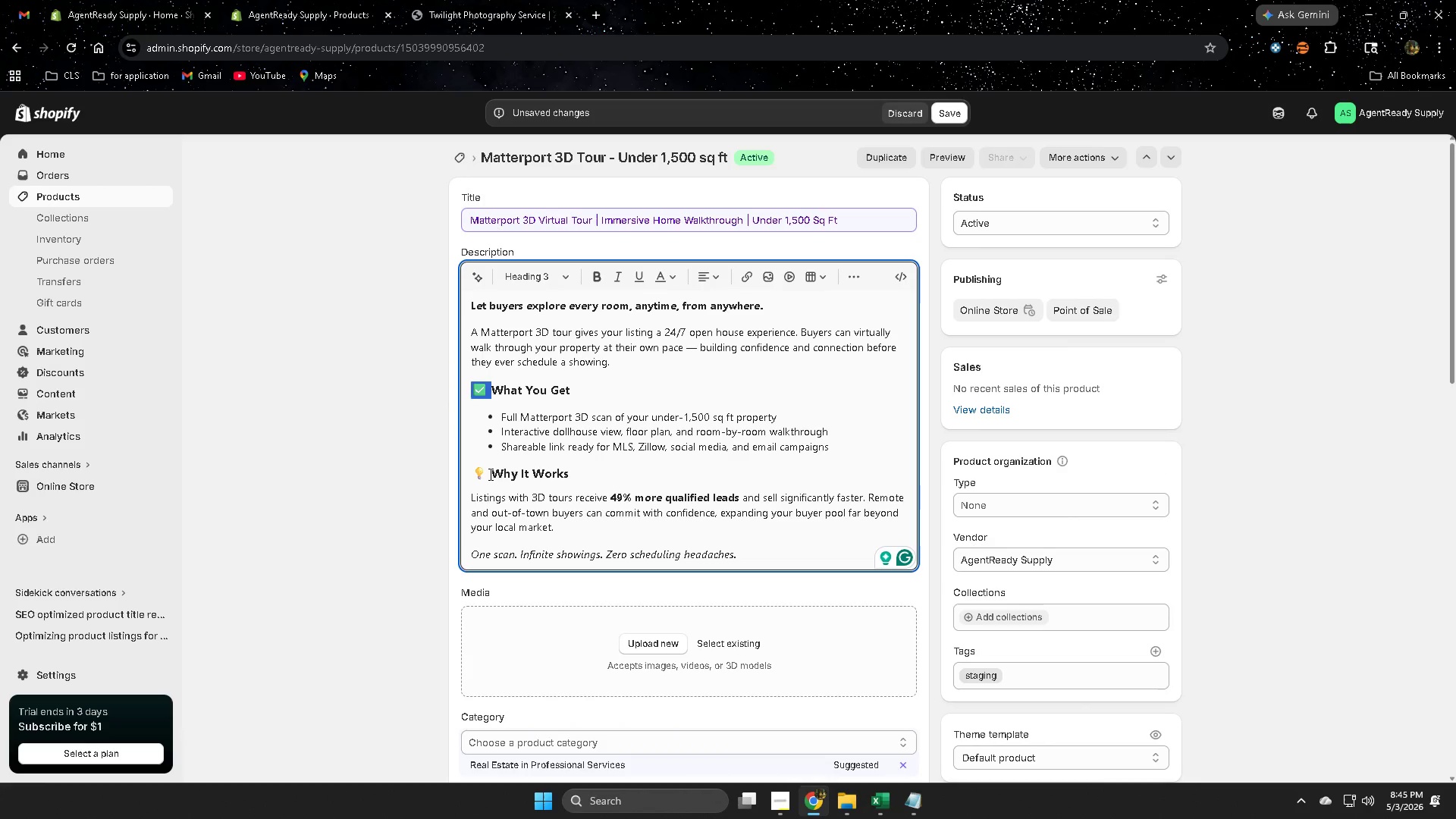 
left_click_drag(start_coordinate=[482, 473], to_coordinate=[473, 473])
 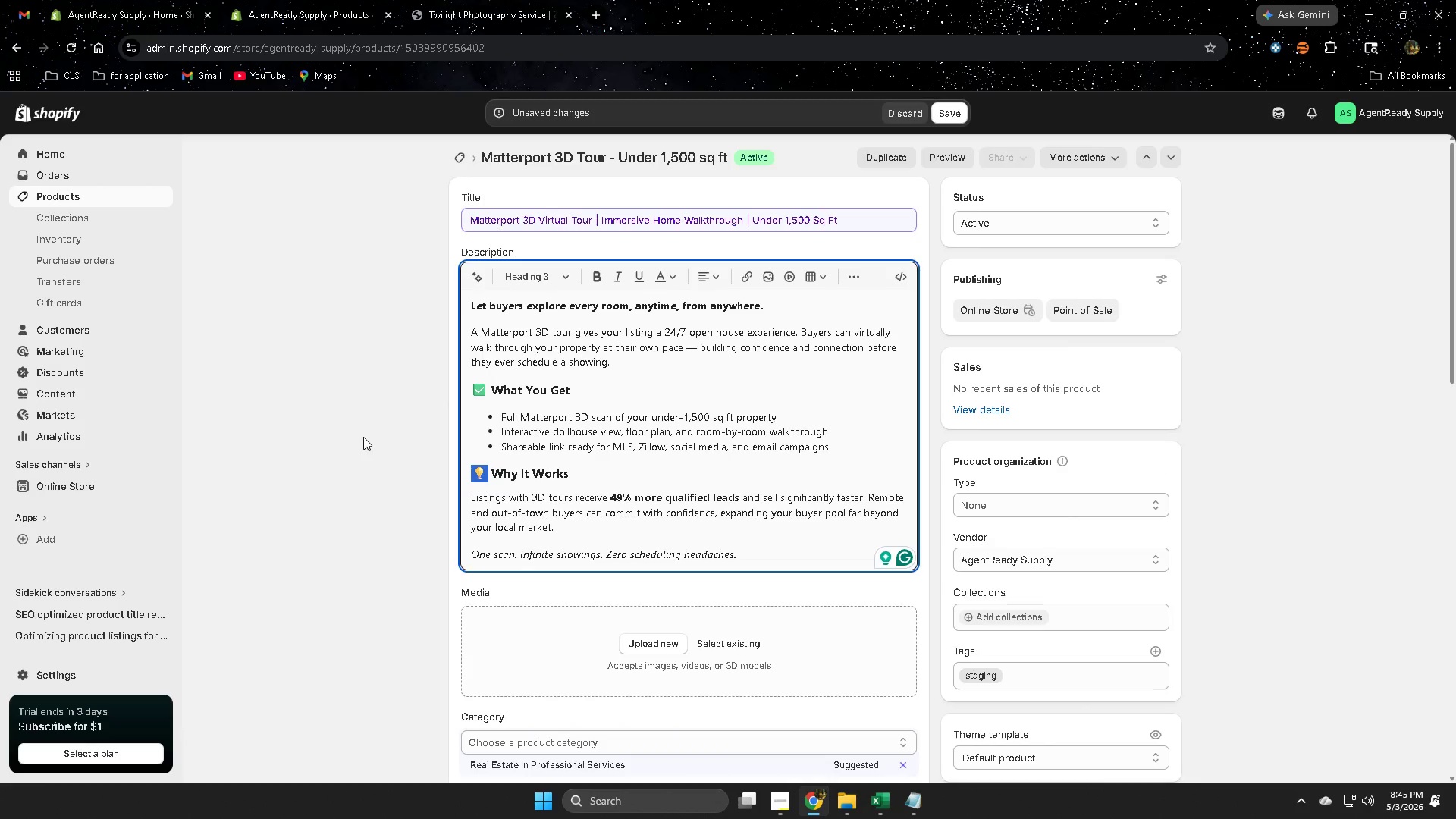 
left_click([363, 436])
 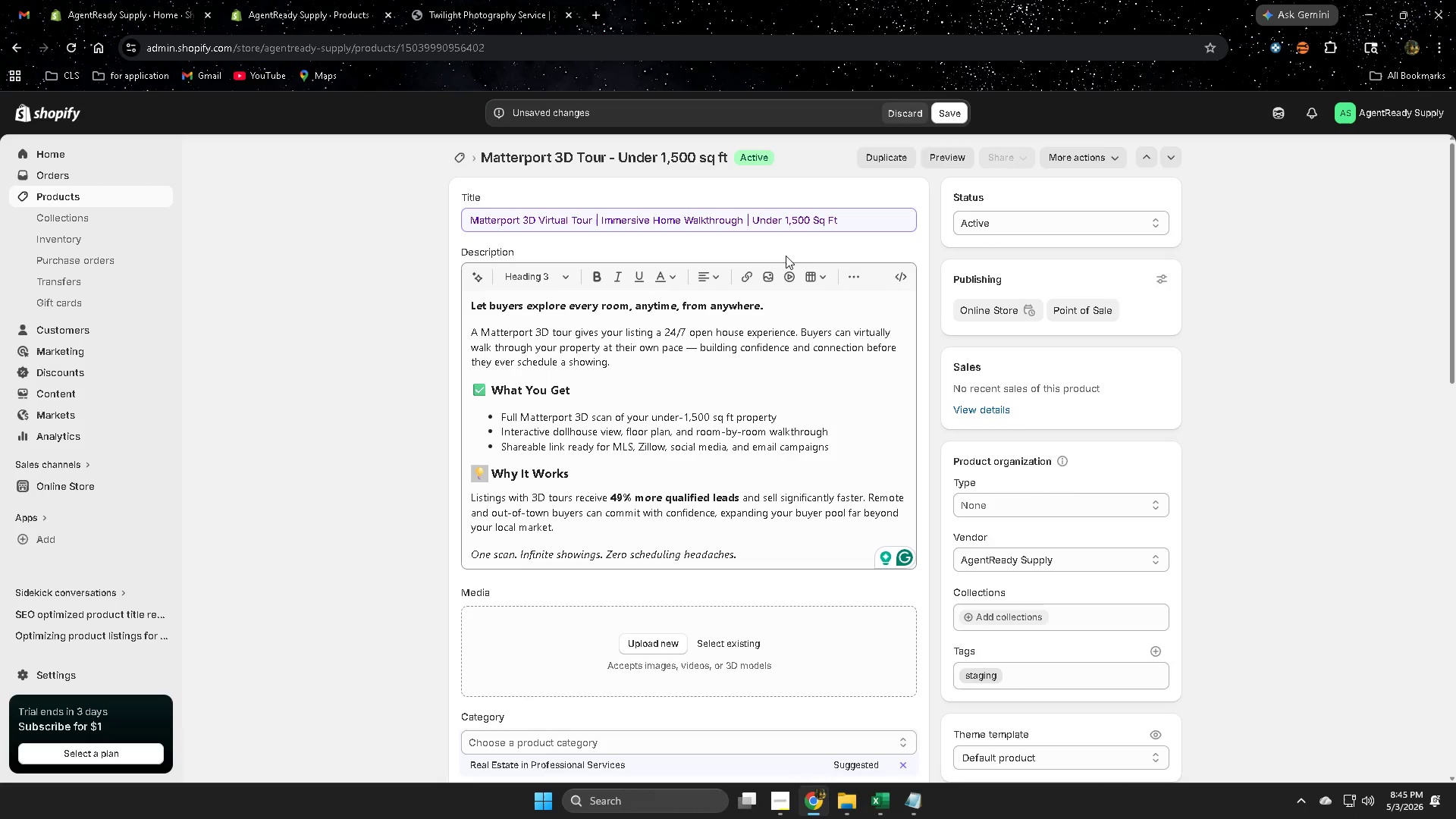 
scroll: coordinate [341, 656], scroll_direction: down, amount: 5.0